 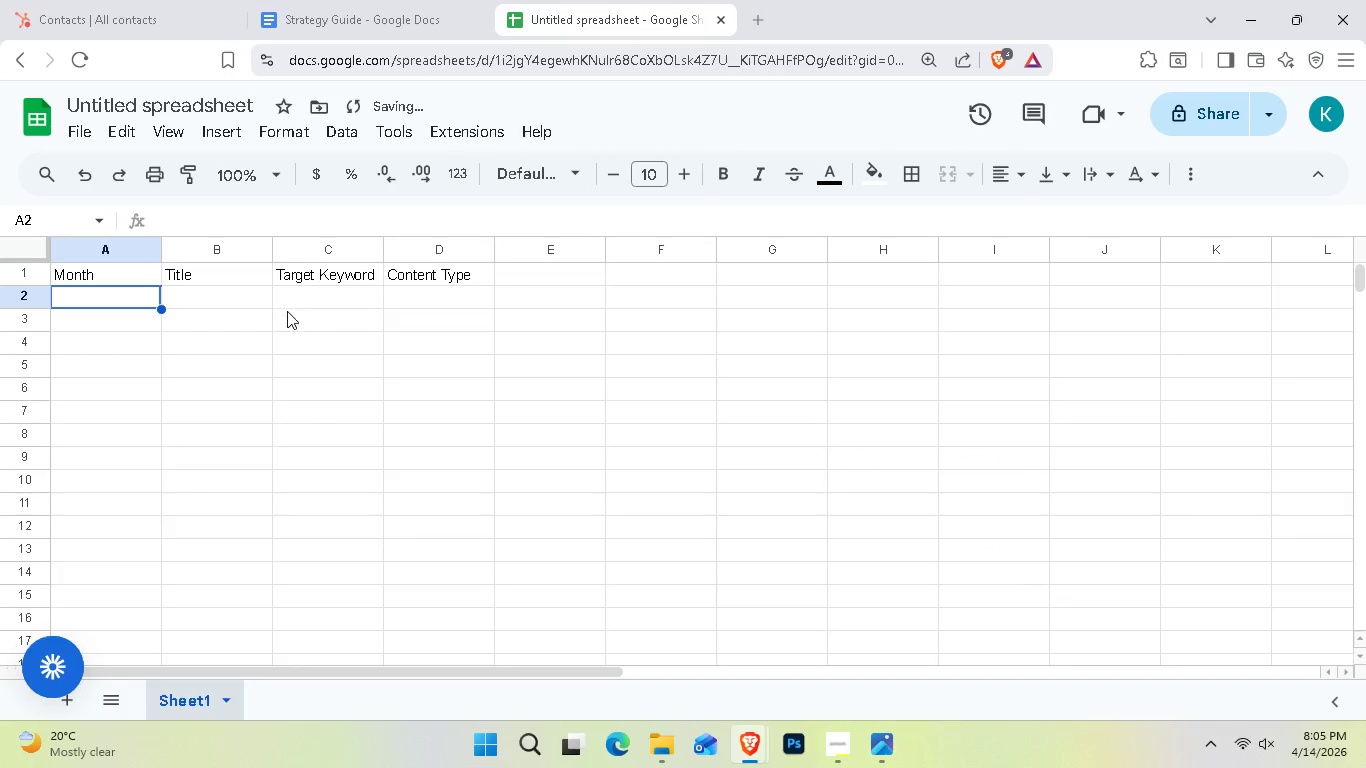 
left_click_drag(start_coordinate=[380, 253], to_coordinate=[403, 251])
 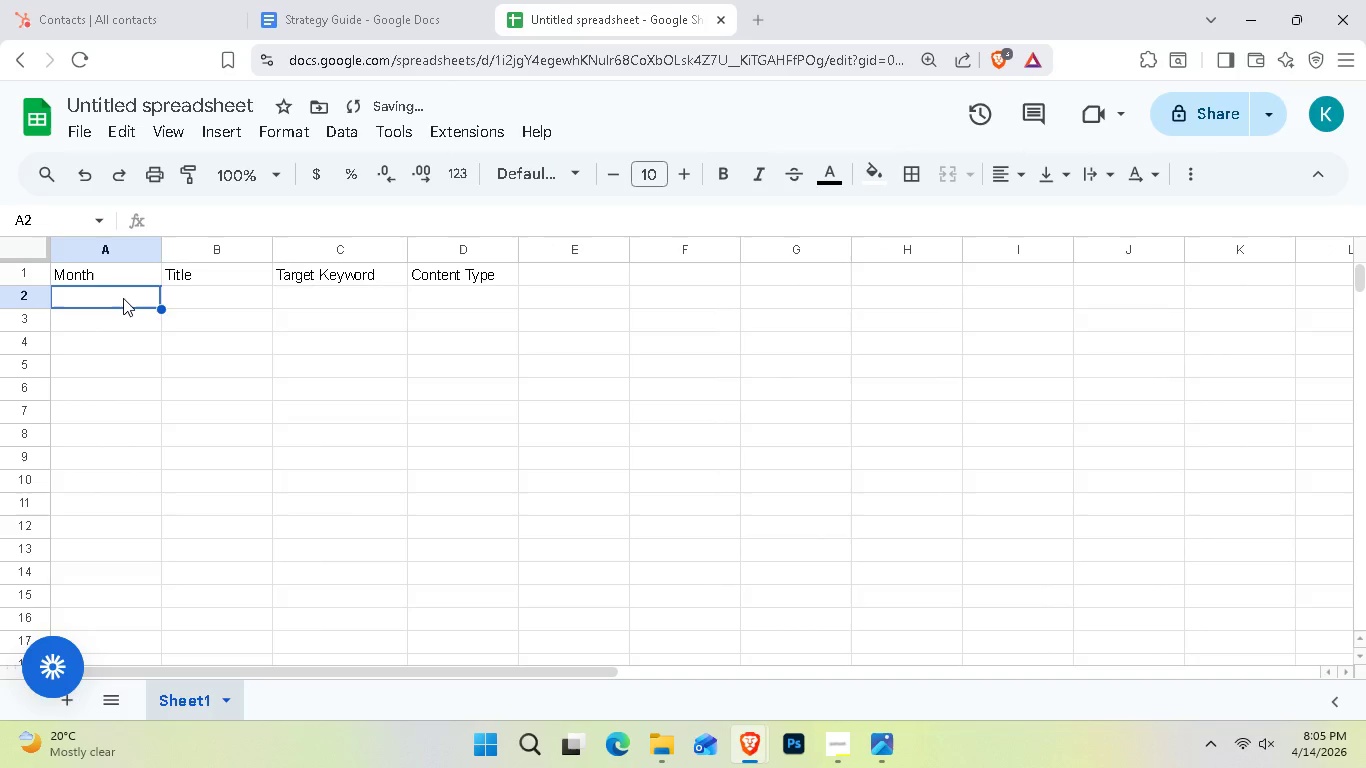 
double_click([124, 309])
 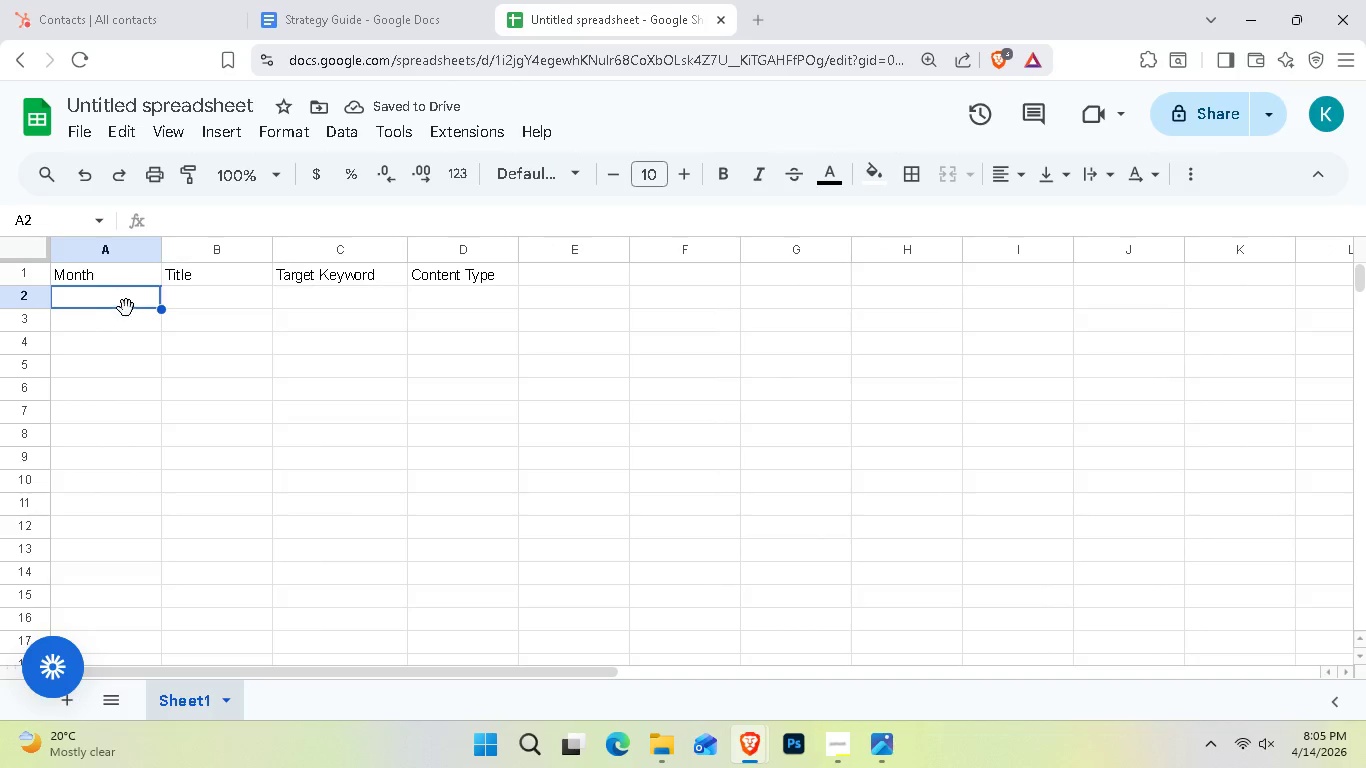 
triple_click([126, 308])
 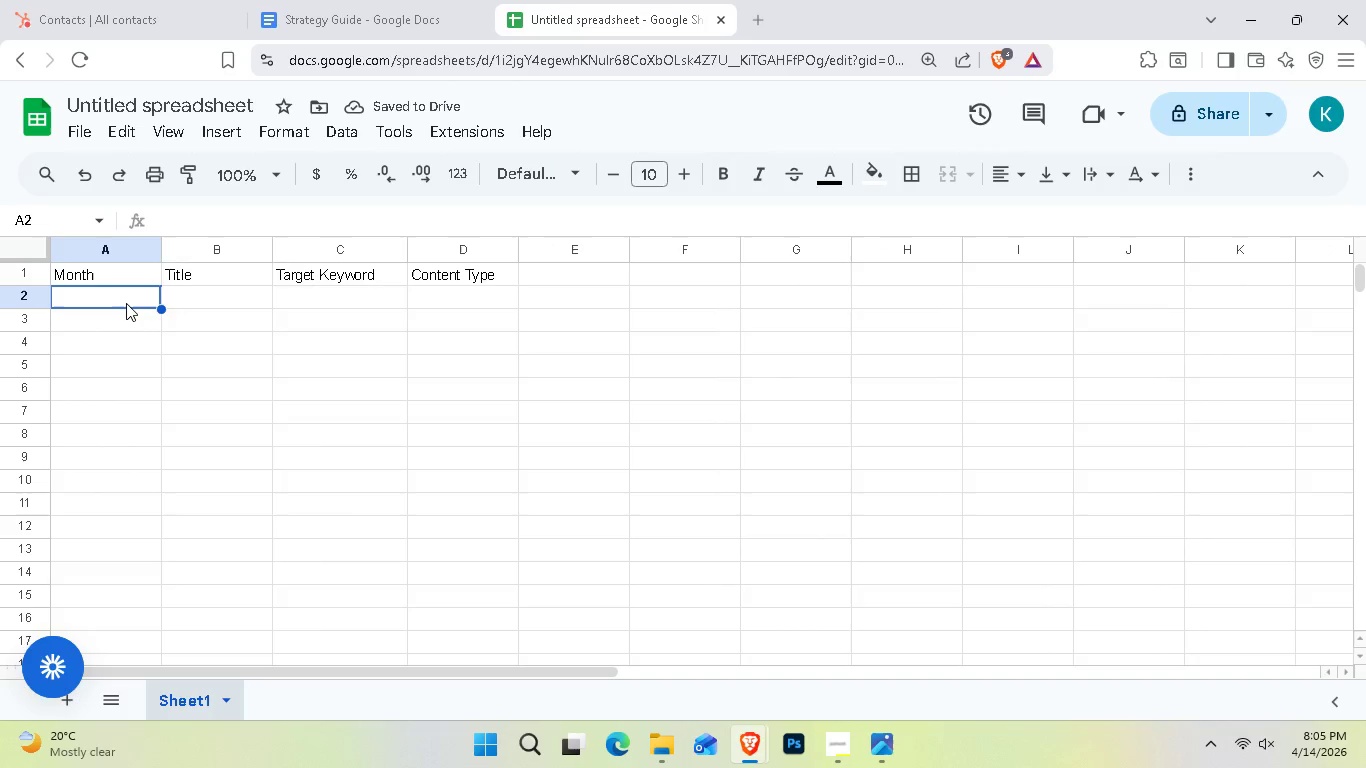 
triple_click([126, 303])
 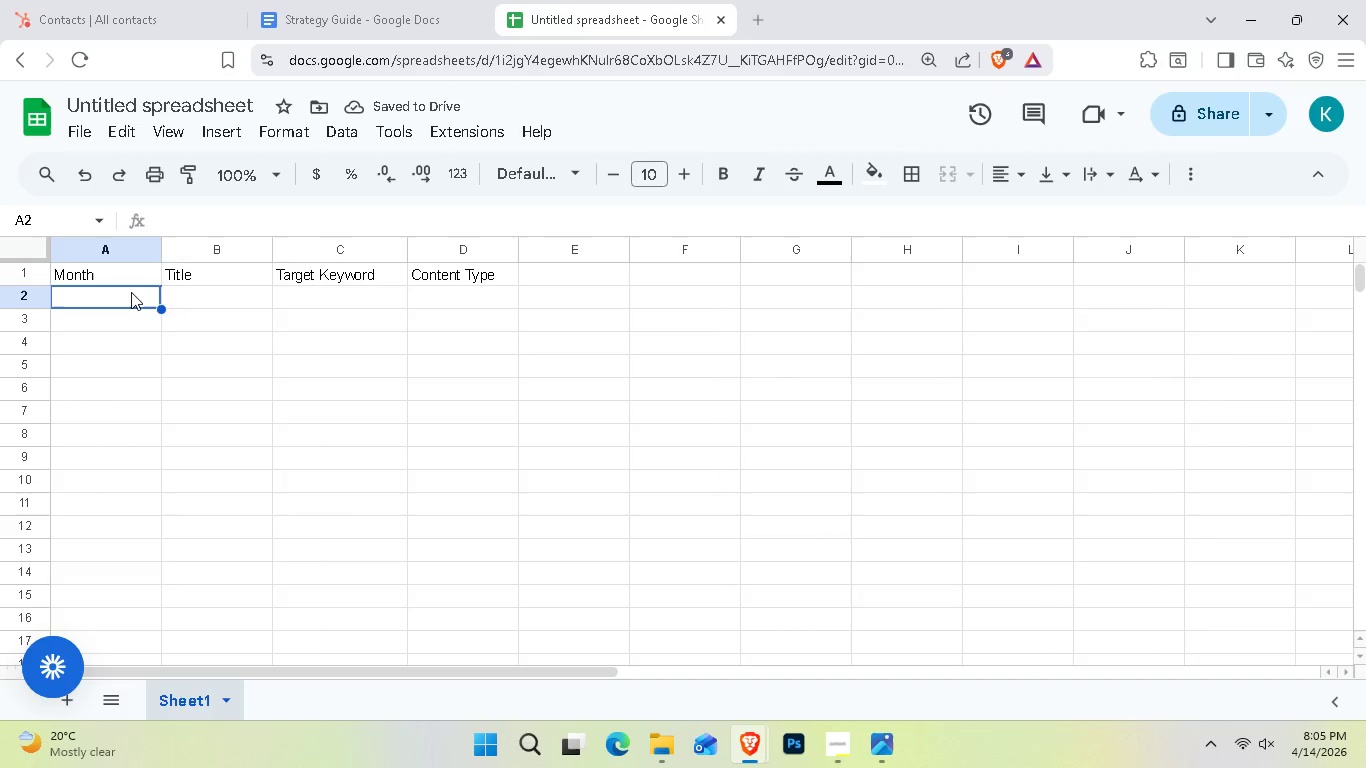 
triple_click([131, 292])
 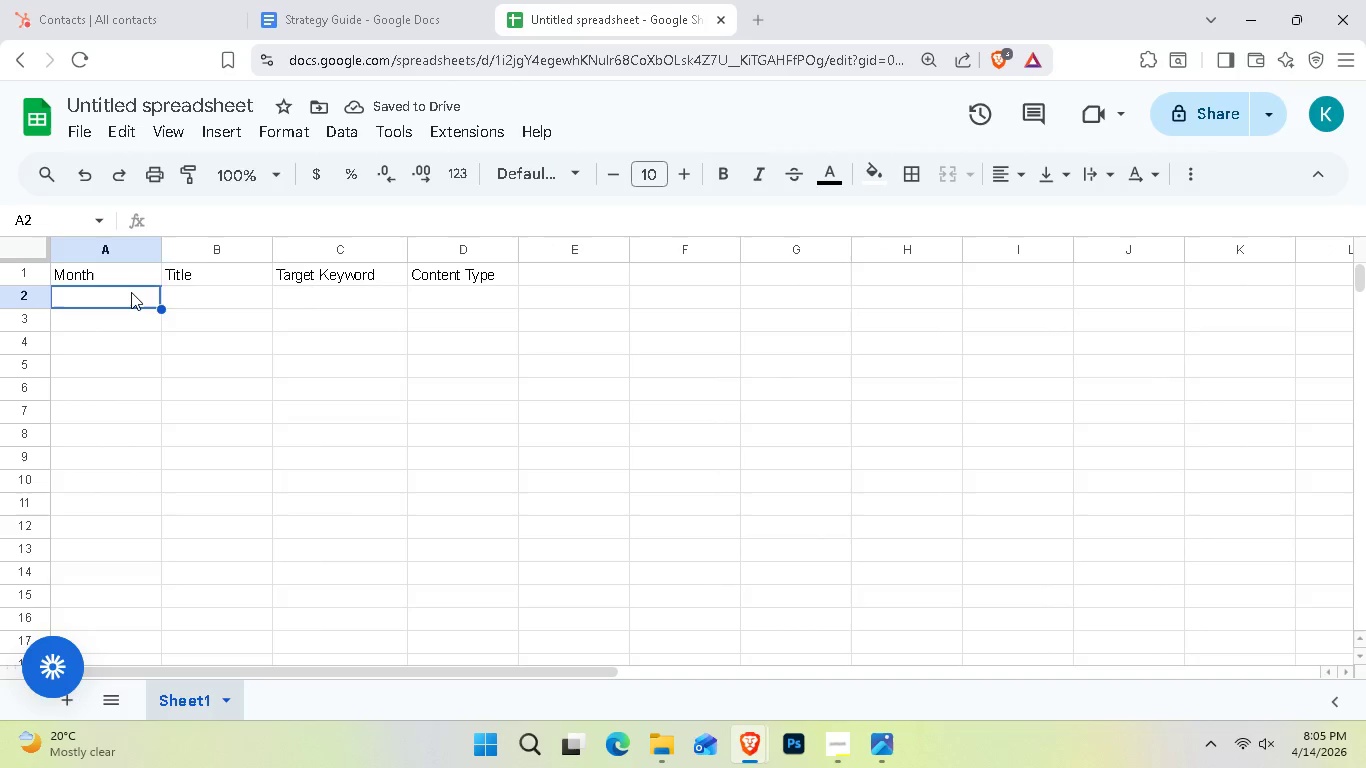 
triple_click([131, 292])
 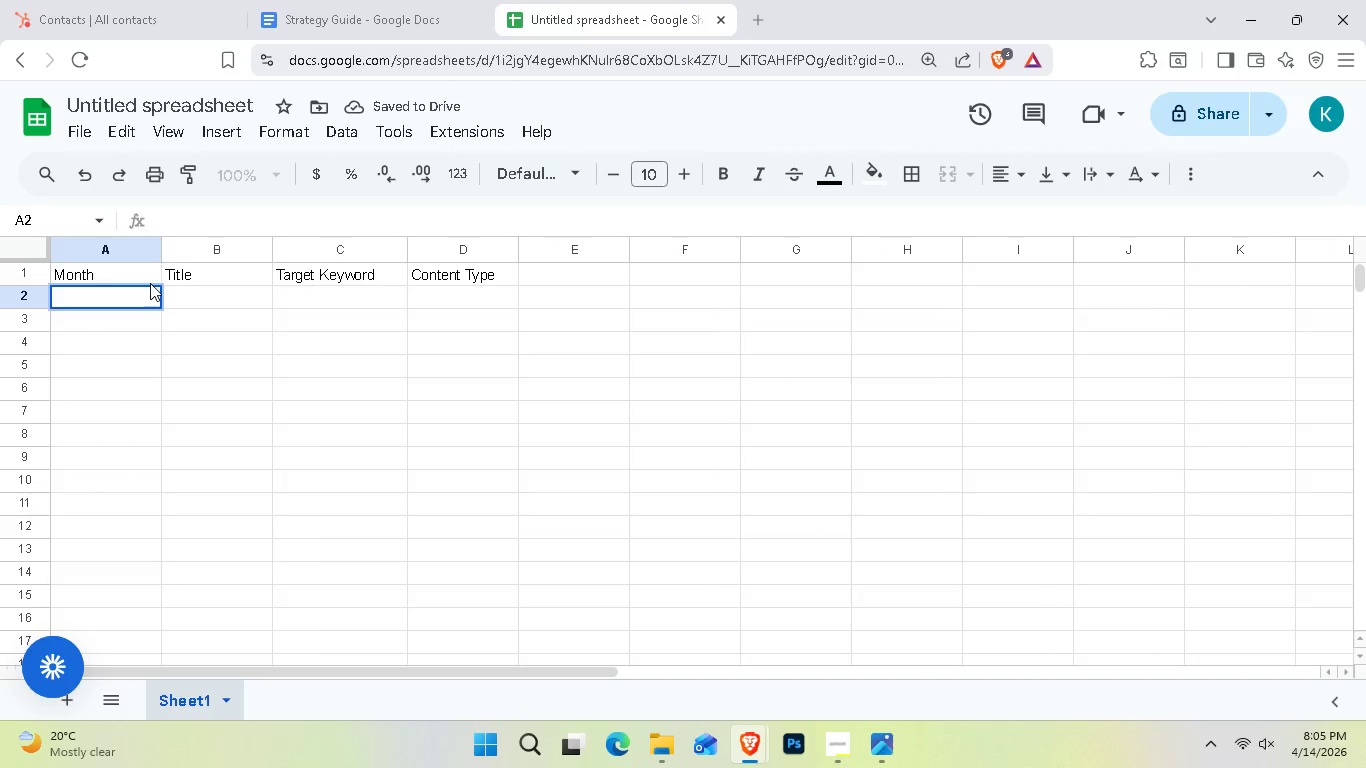 
type(Month 1)
 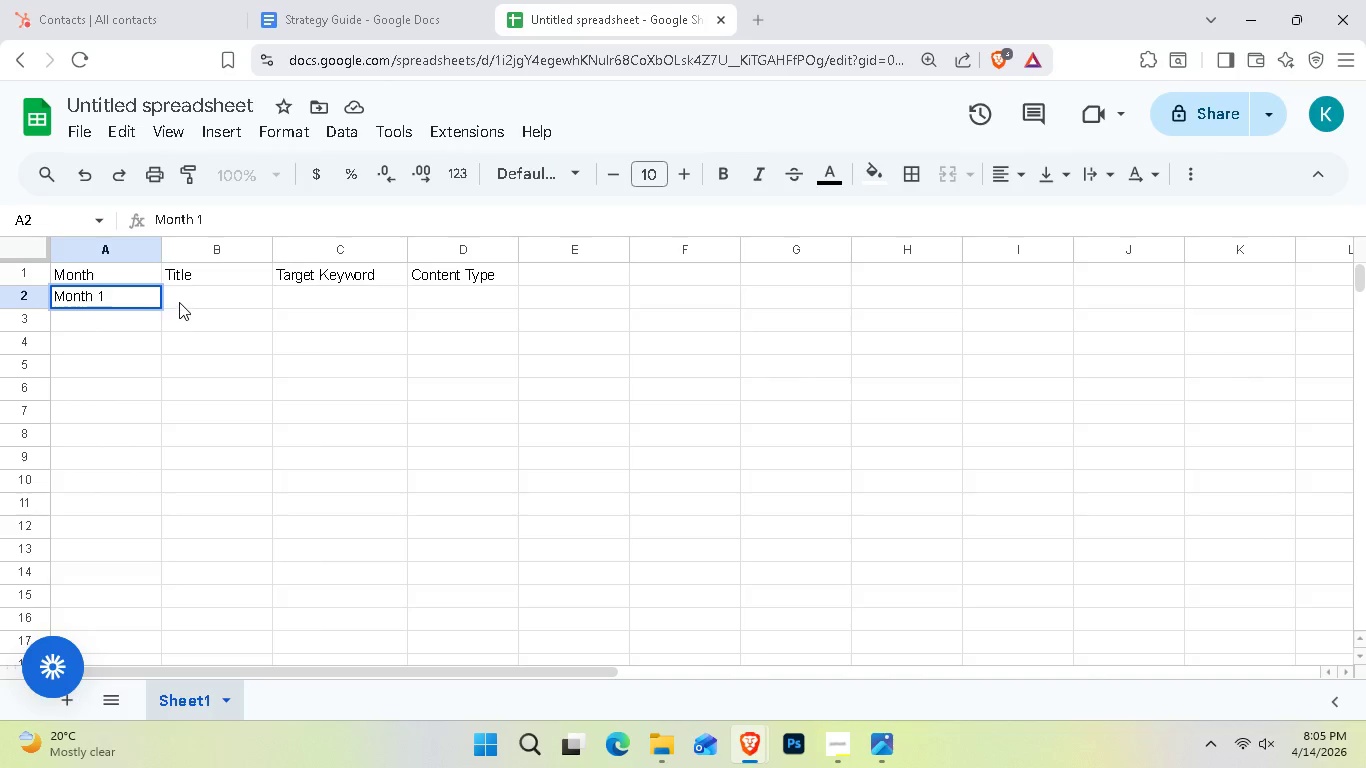 
double_click([183, 300])
 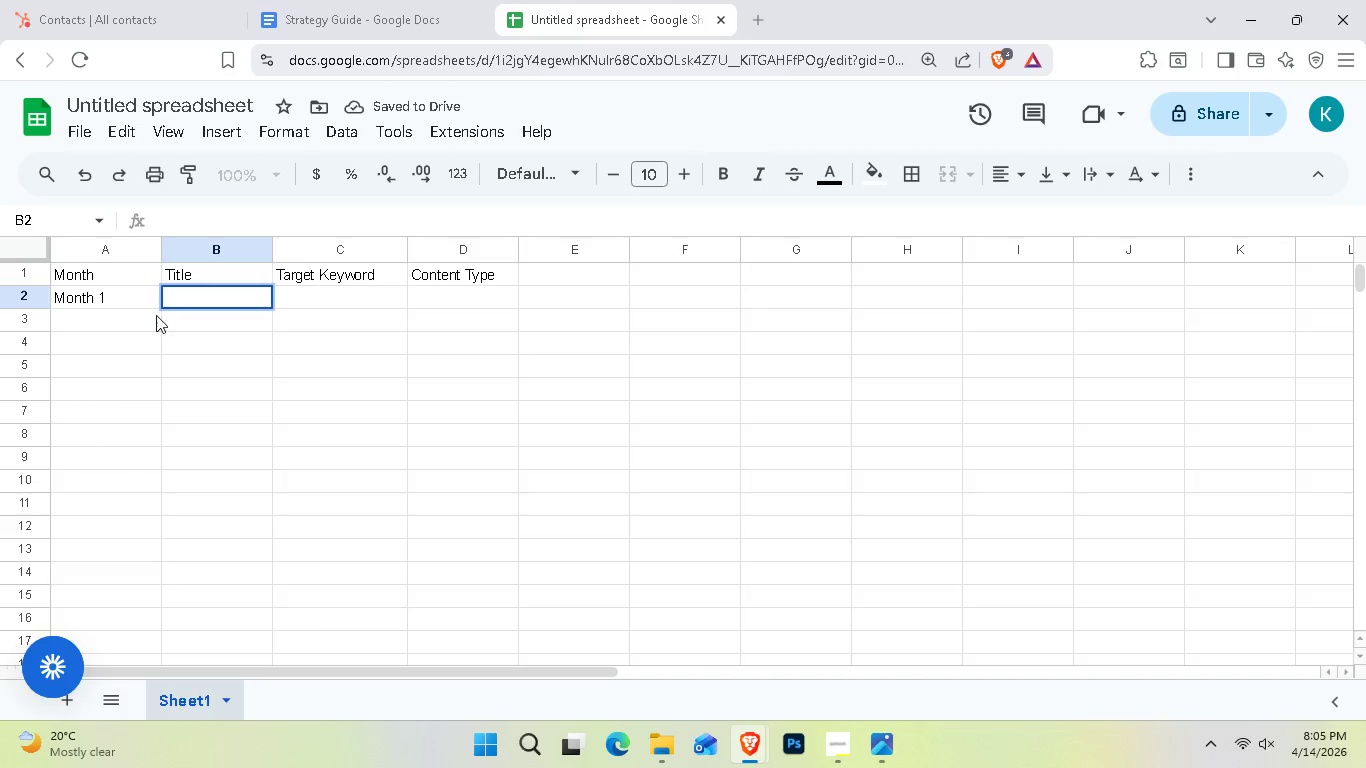 
double_click([121, 321])
 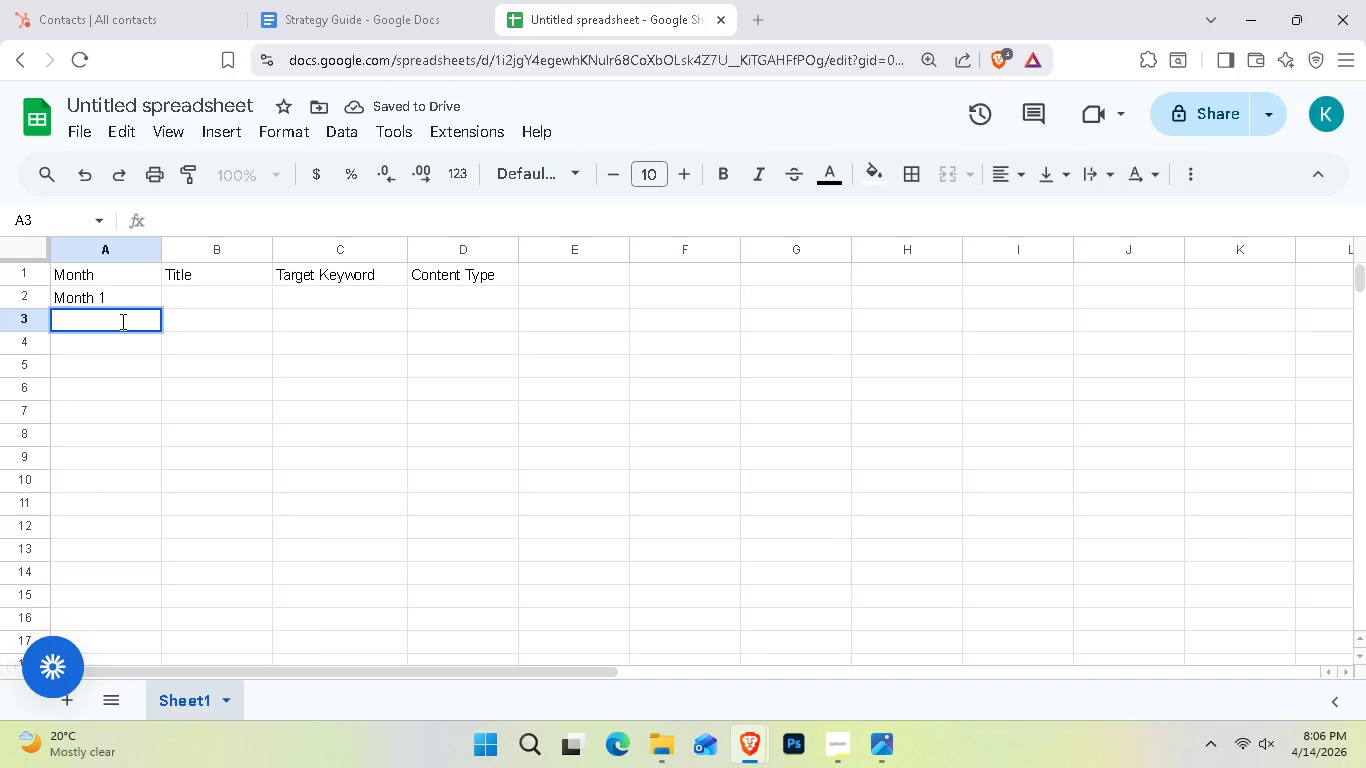 
type(Month 1)
 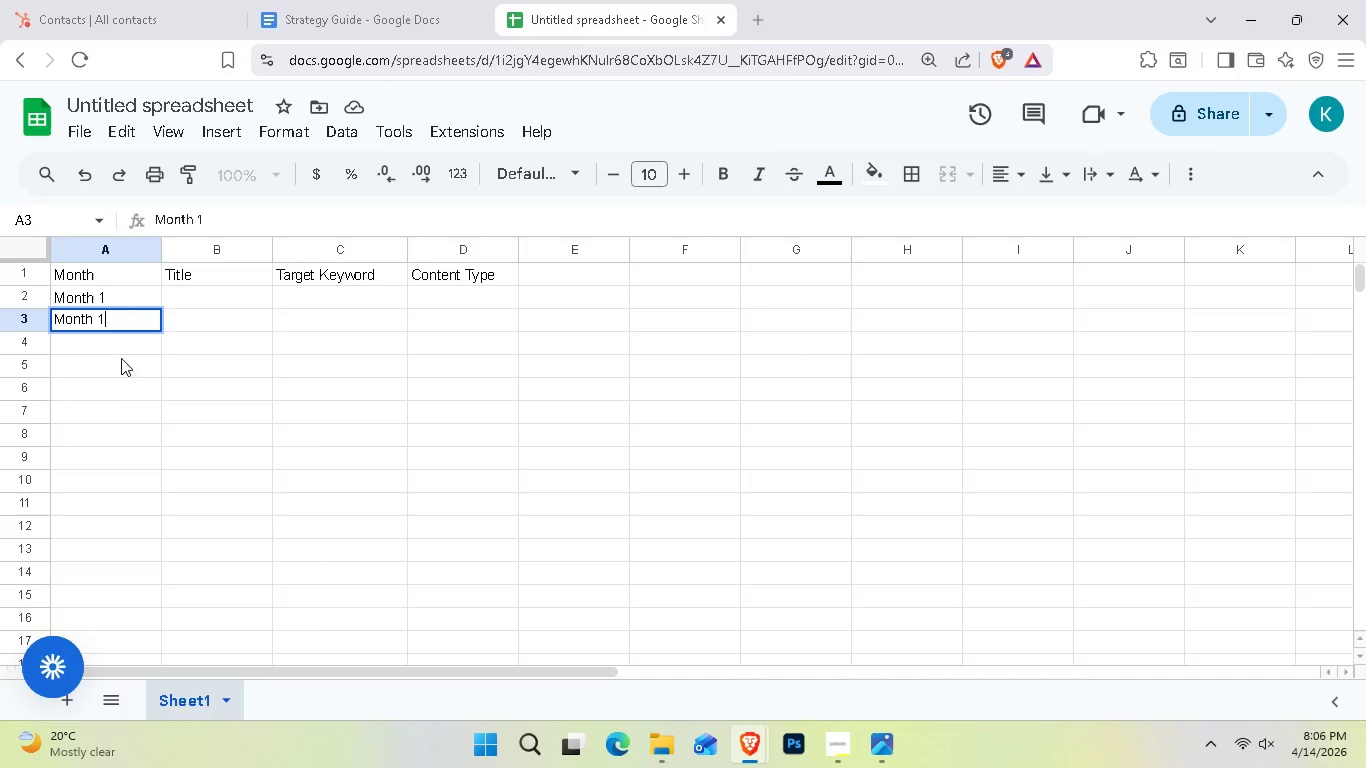 
double_click([122, 343])
 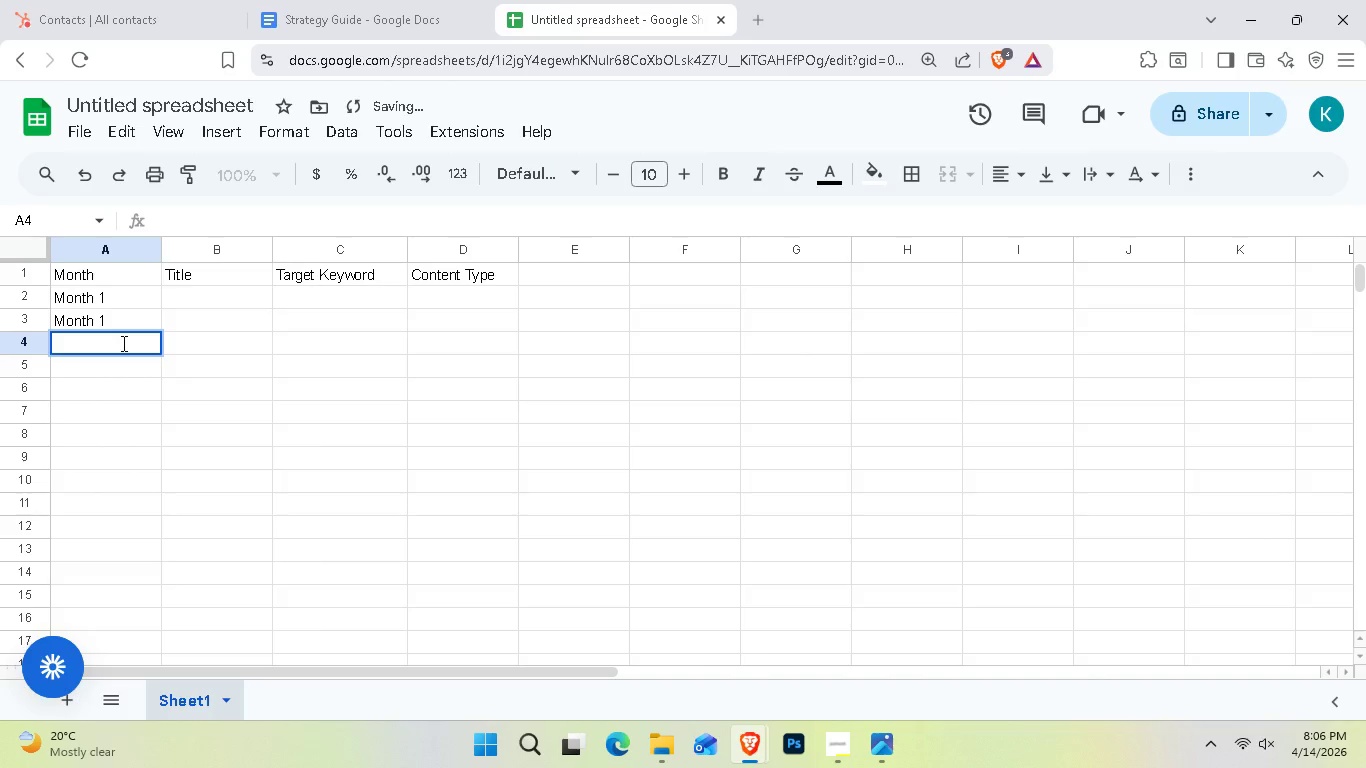 
type(month)
 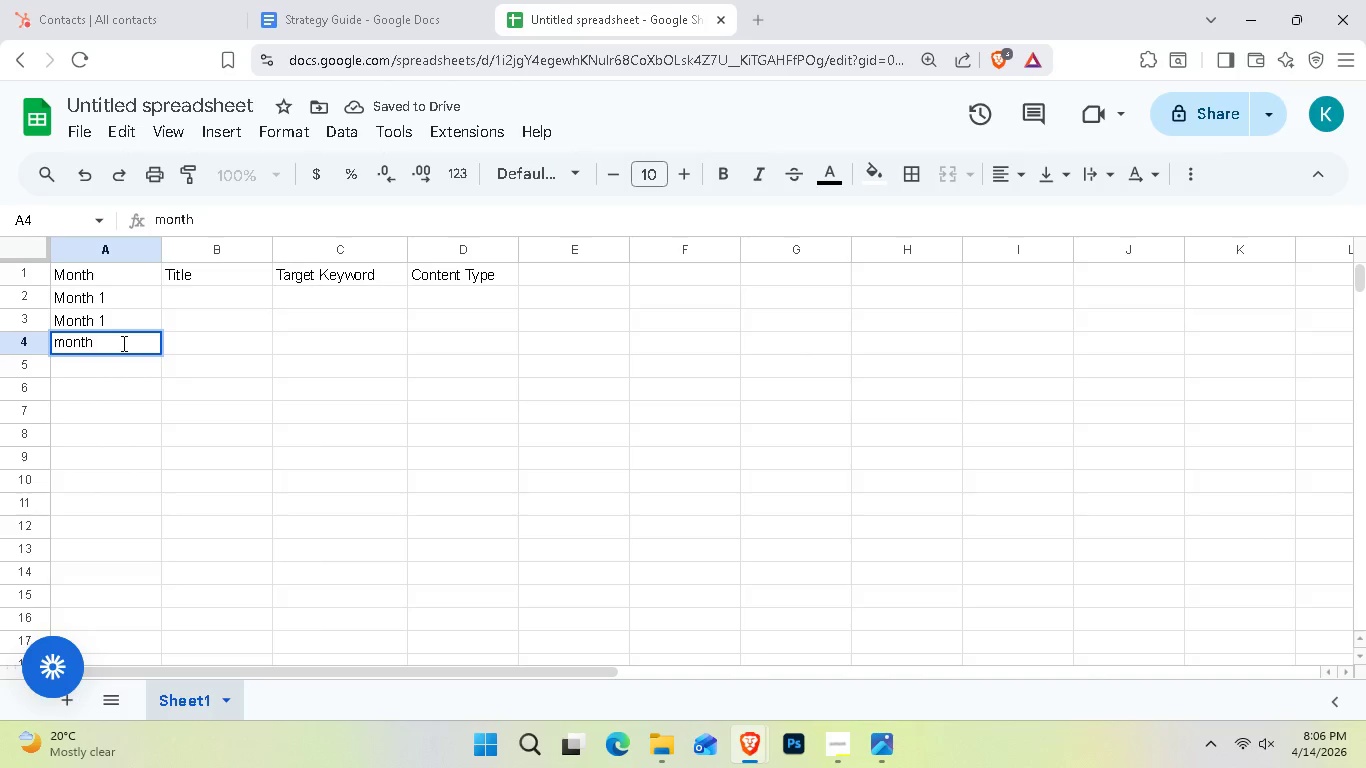 
key(ArrowLeft)
 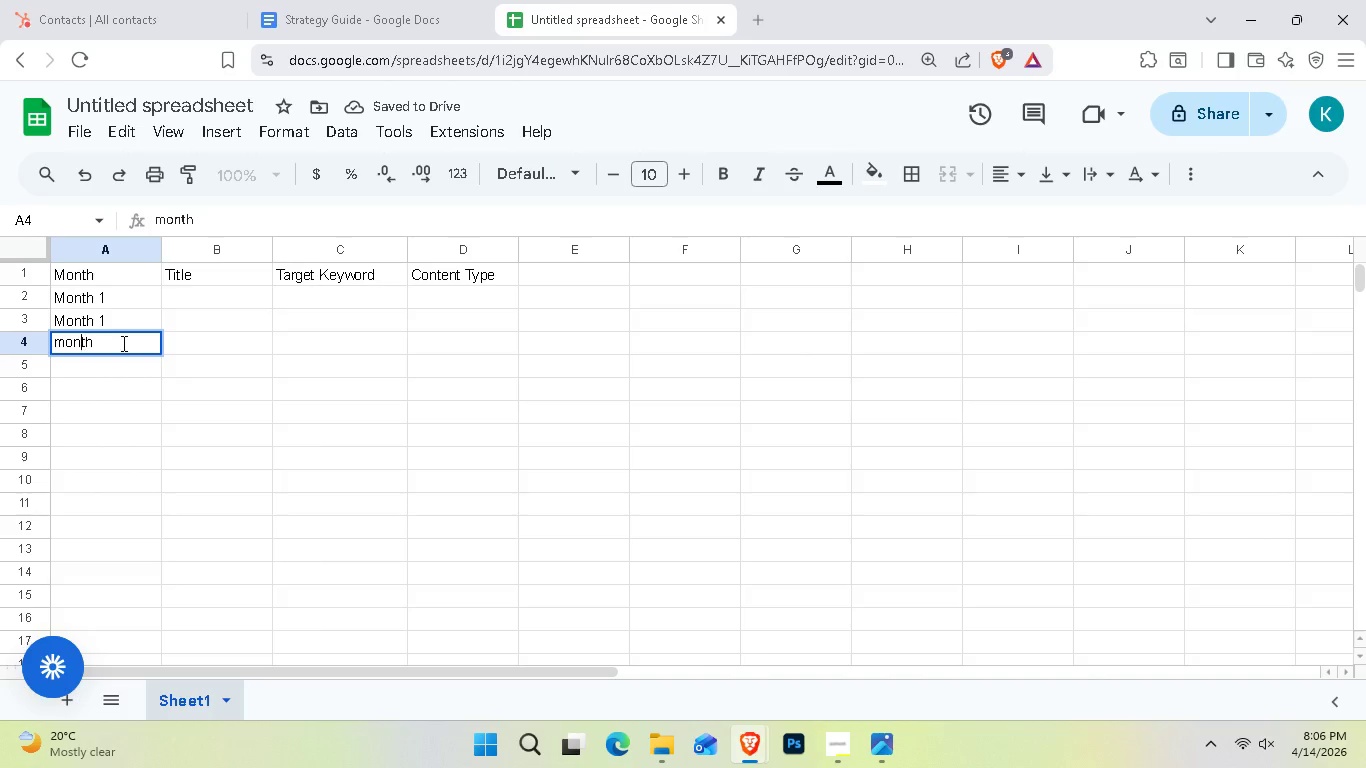 
key(ArrowLeft)
 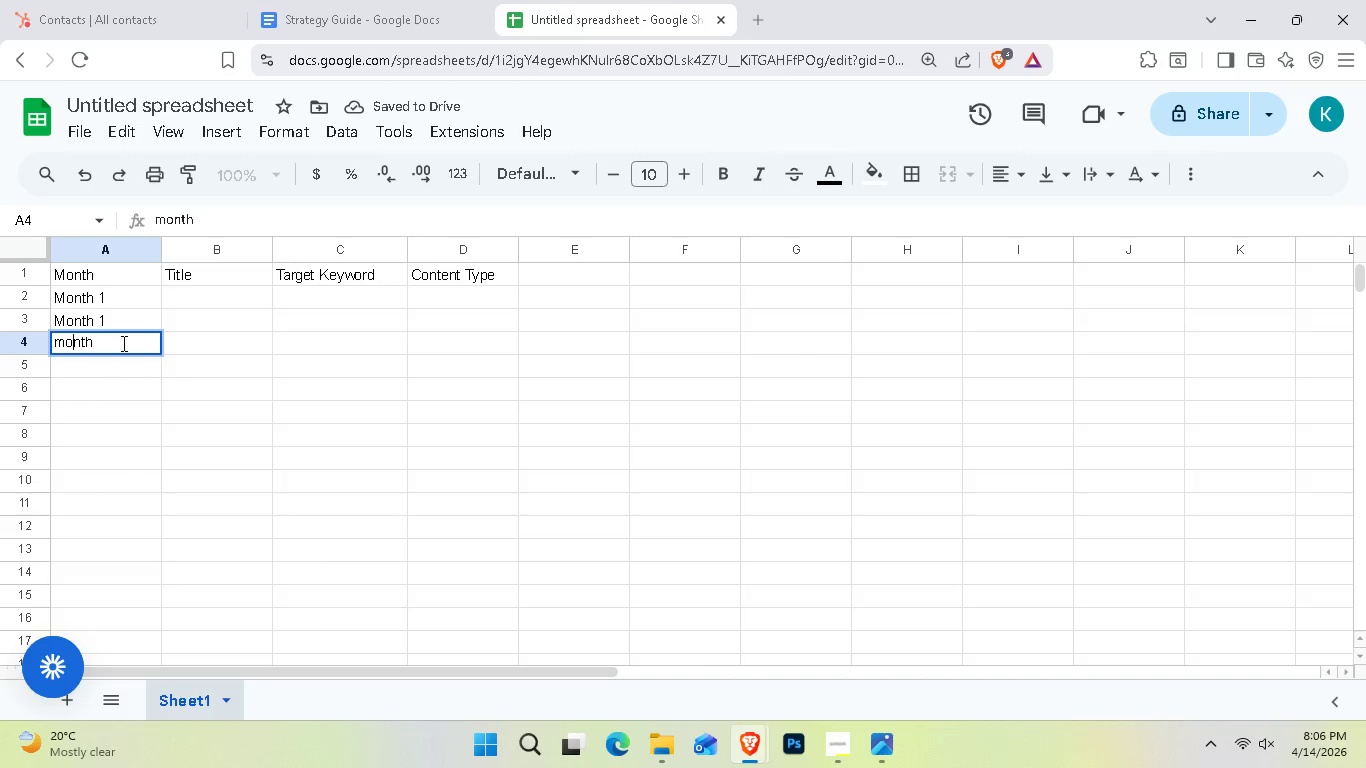 
key(ArrowLeft)
 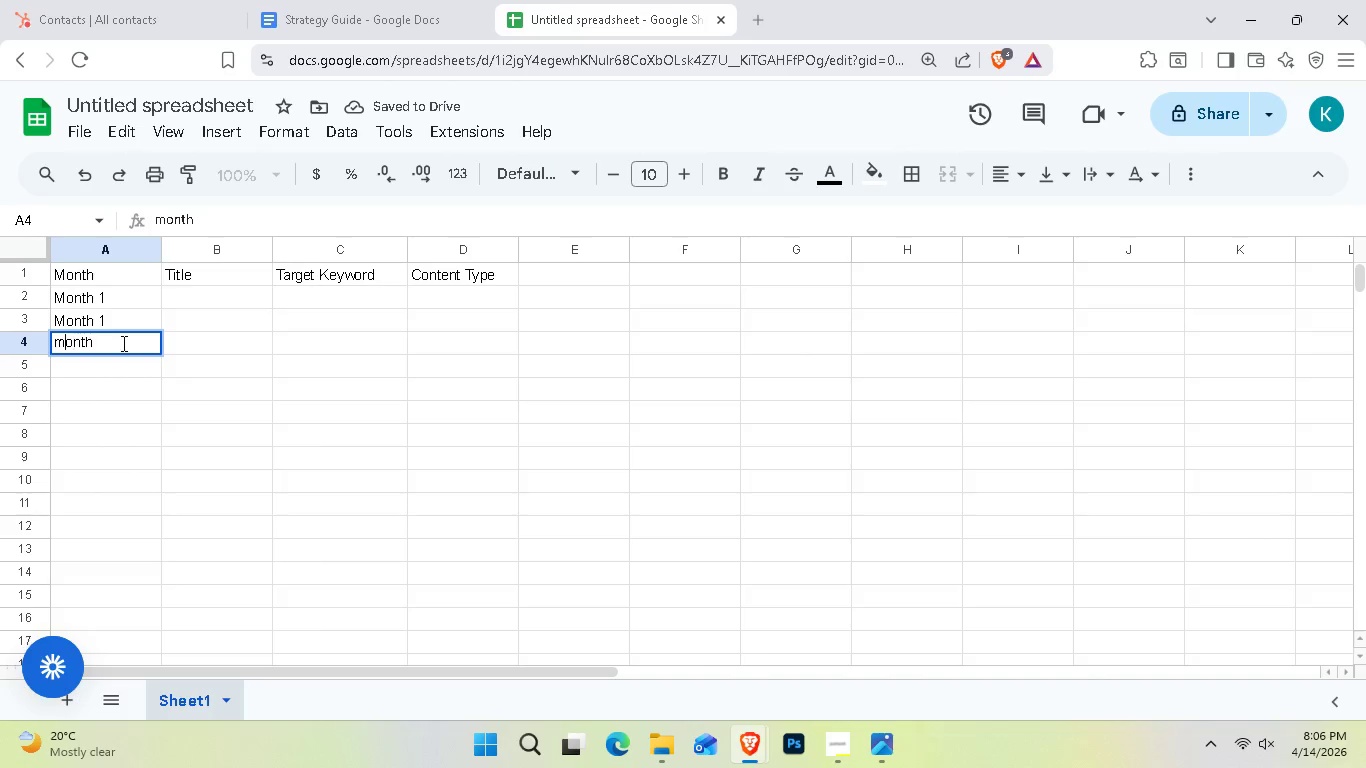 
key(ArrowLeft)
 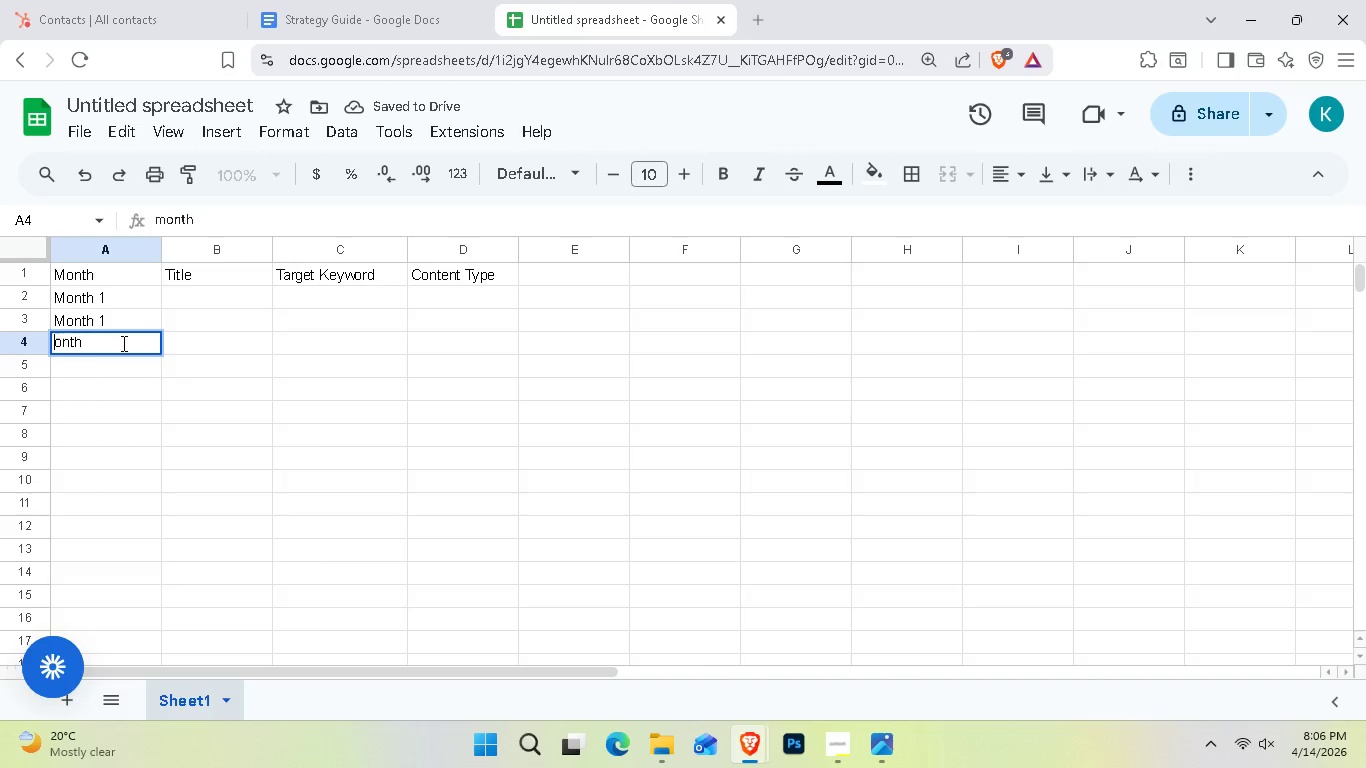 
key(Backspace)
 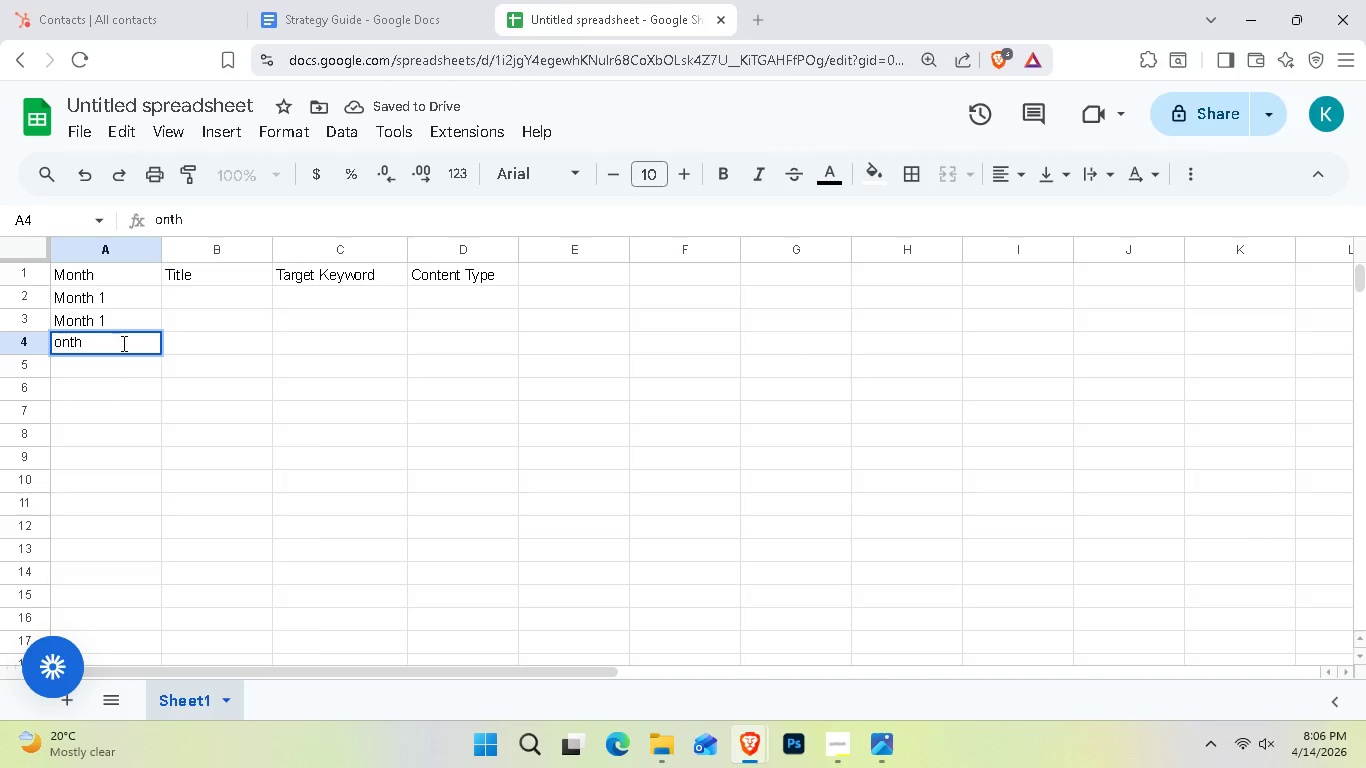 
key(Shift+M)
 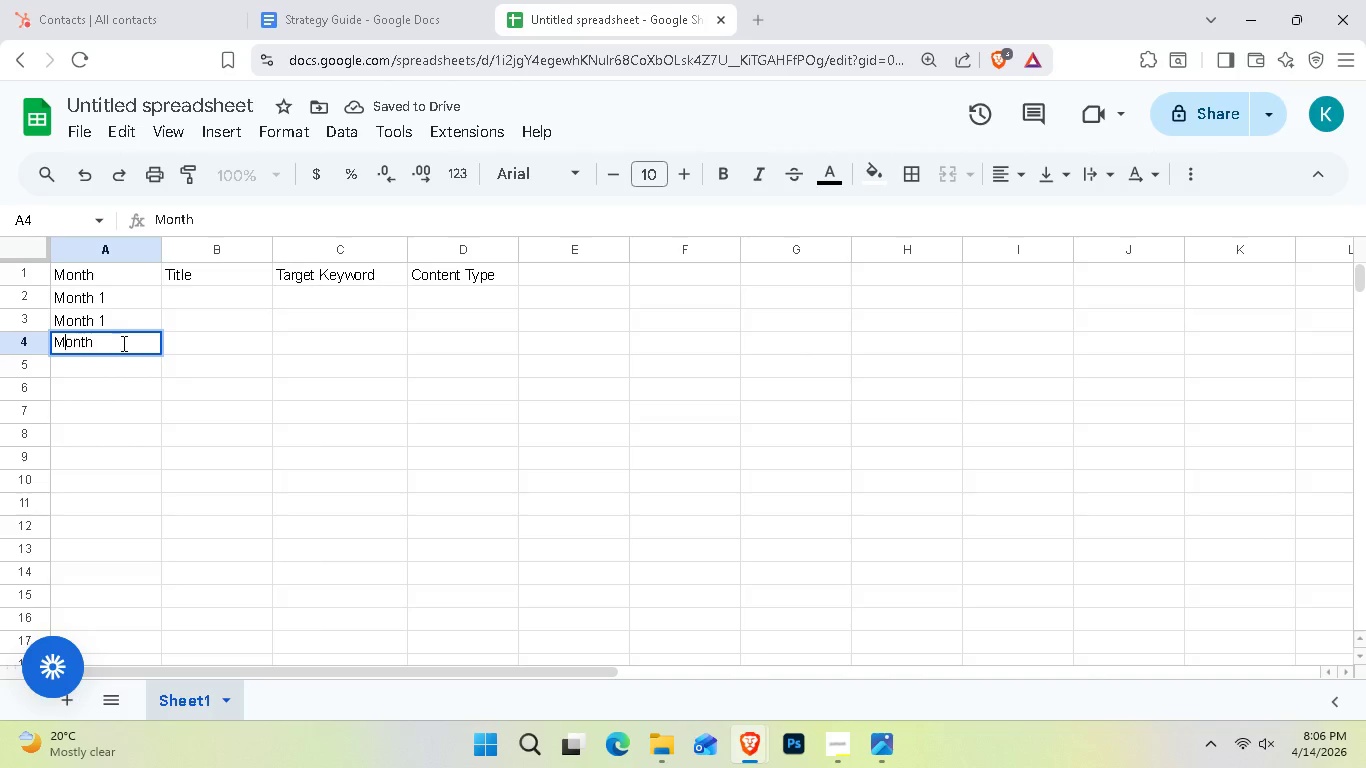 
hold_key(key=ArrowRight, duration=0.78)
 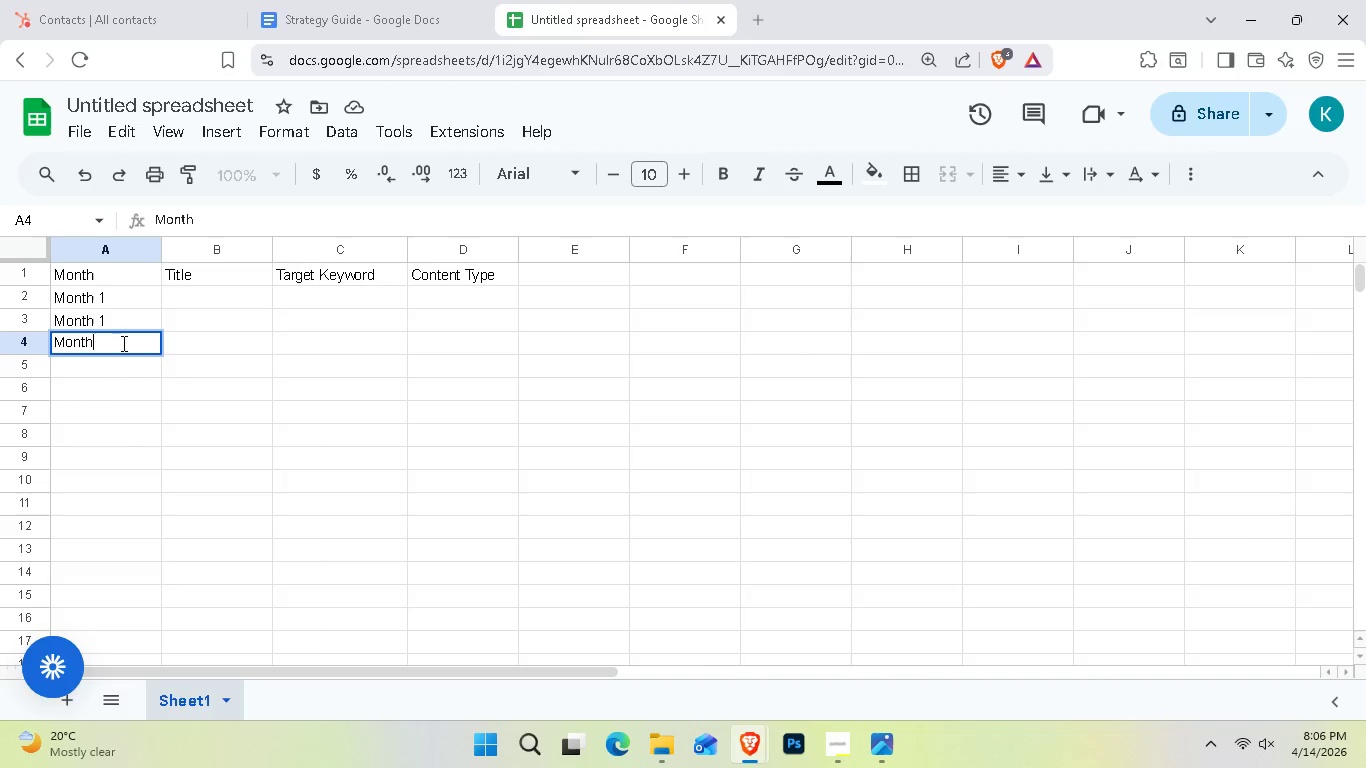 
key(Space)
 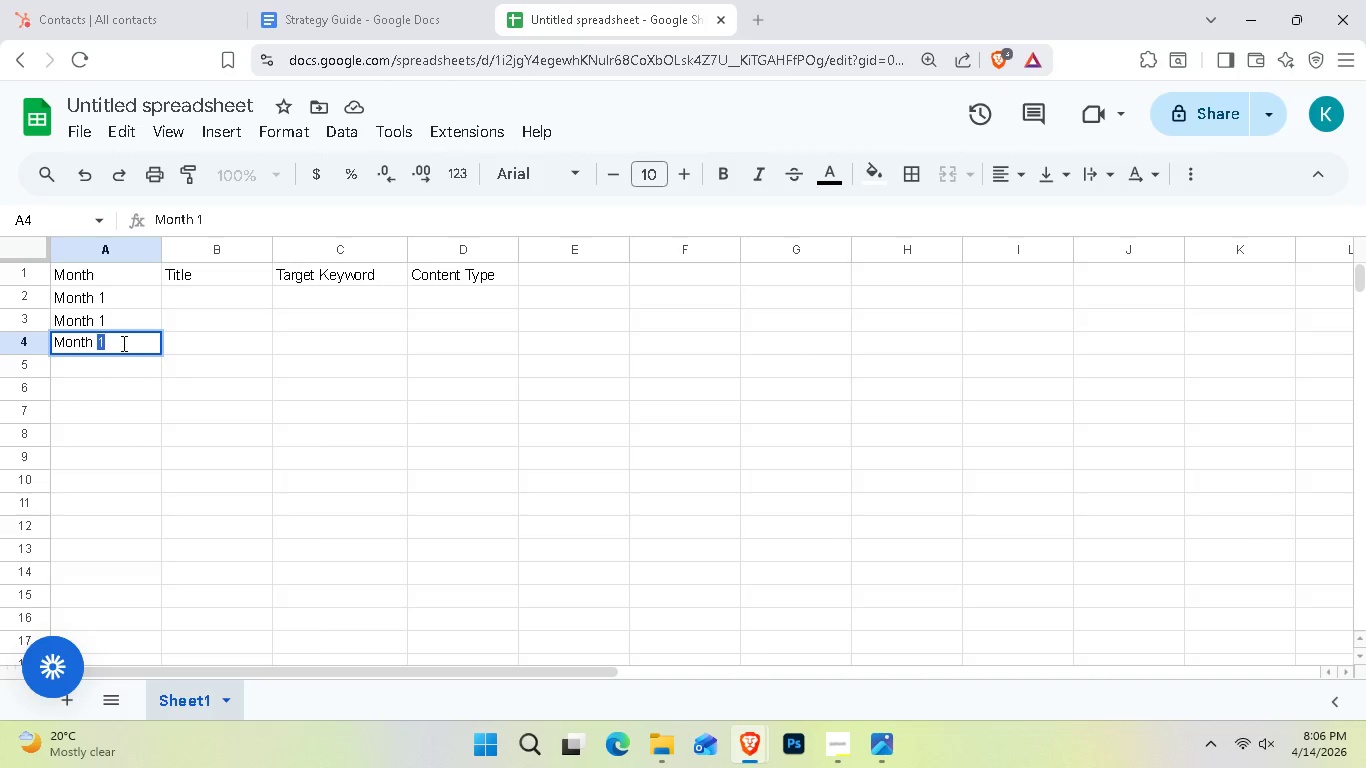 
key(2)
 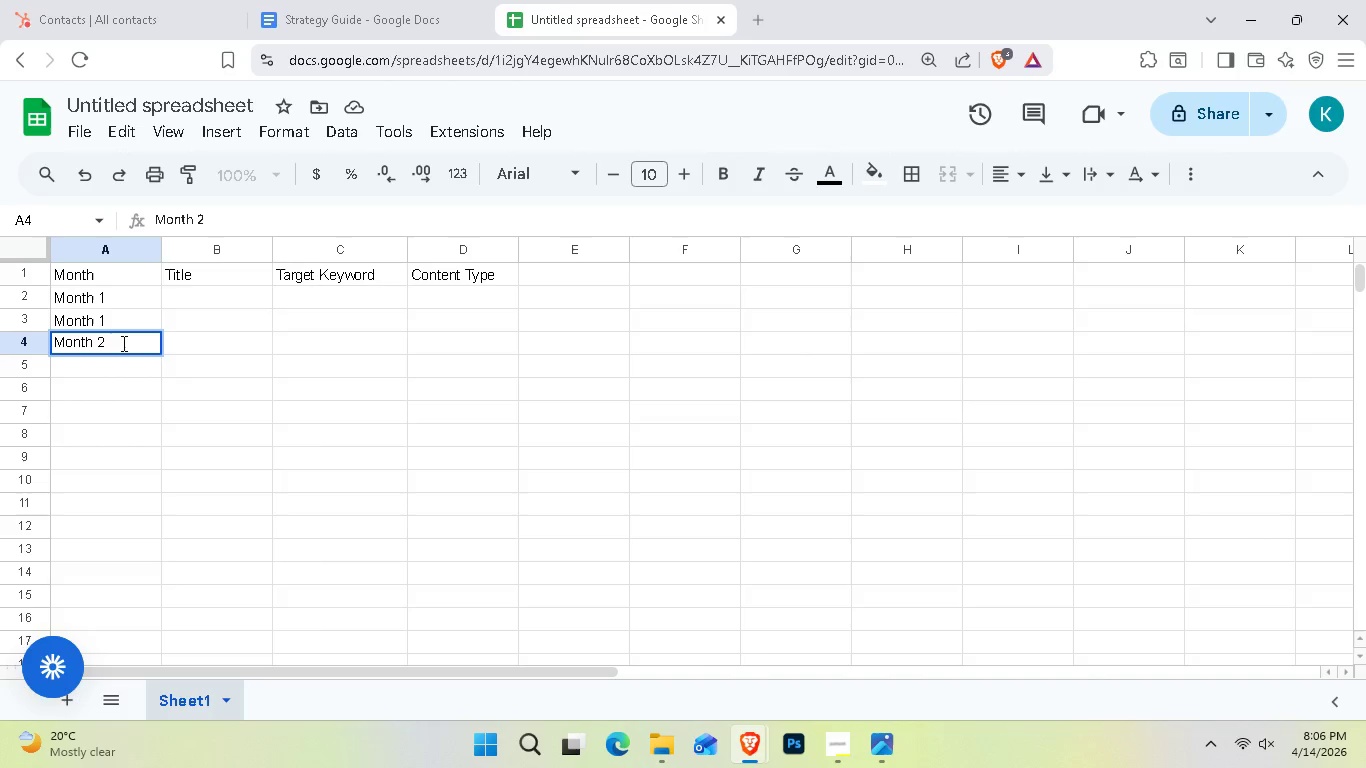 
key(Enter)
 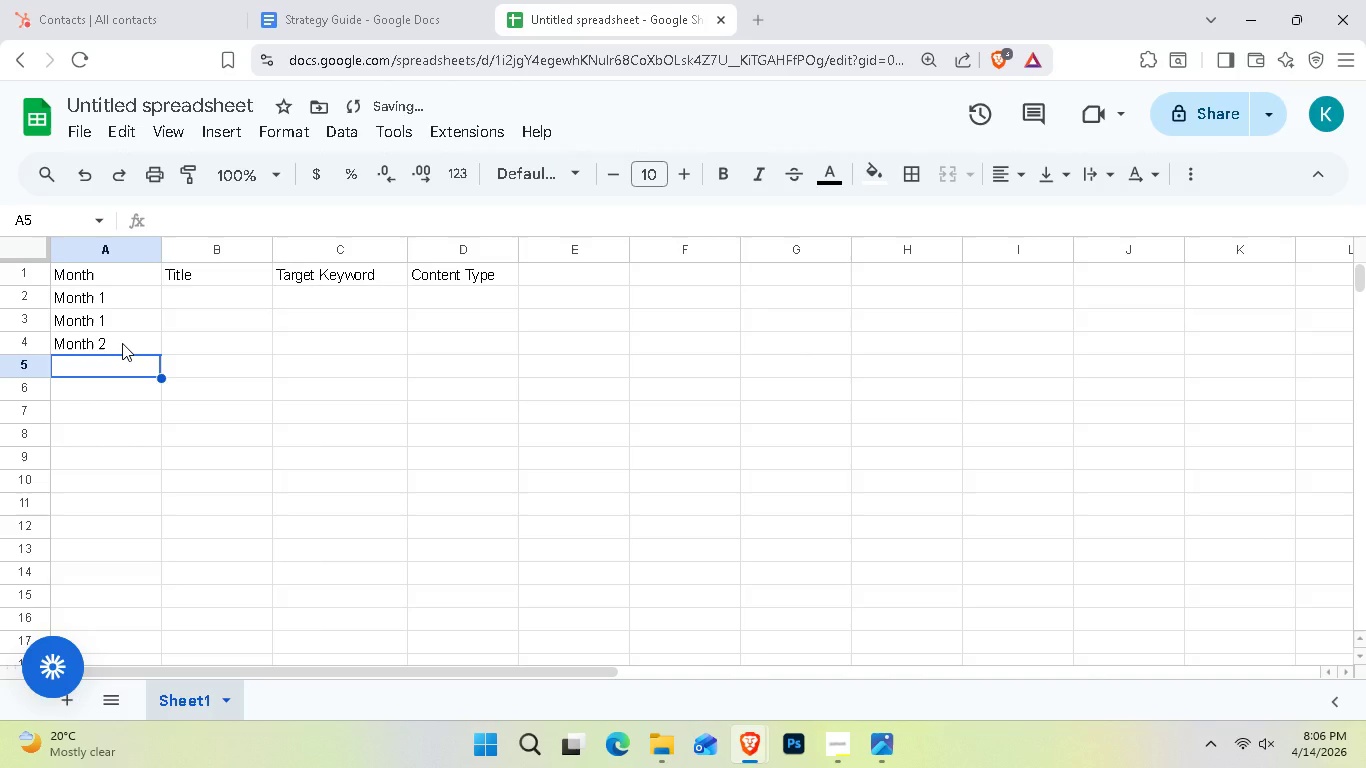 
type(Month 2)
 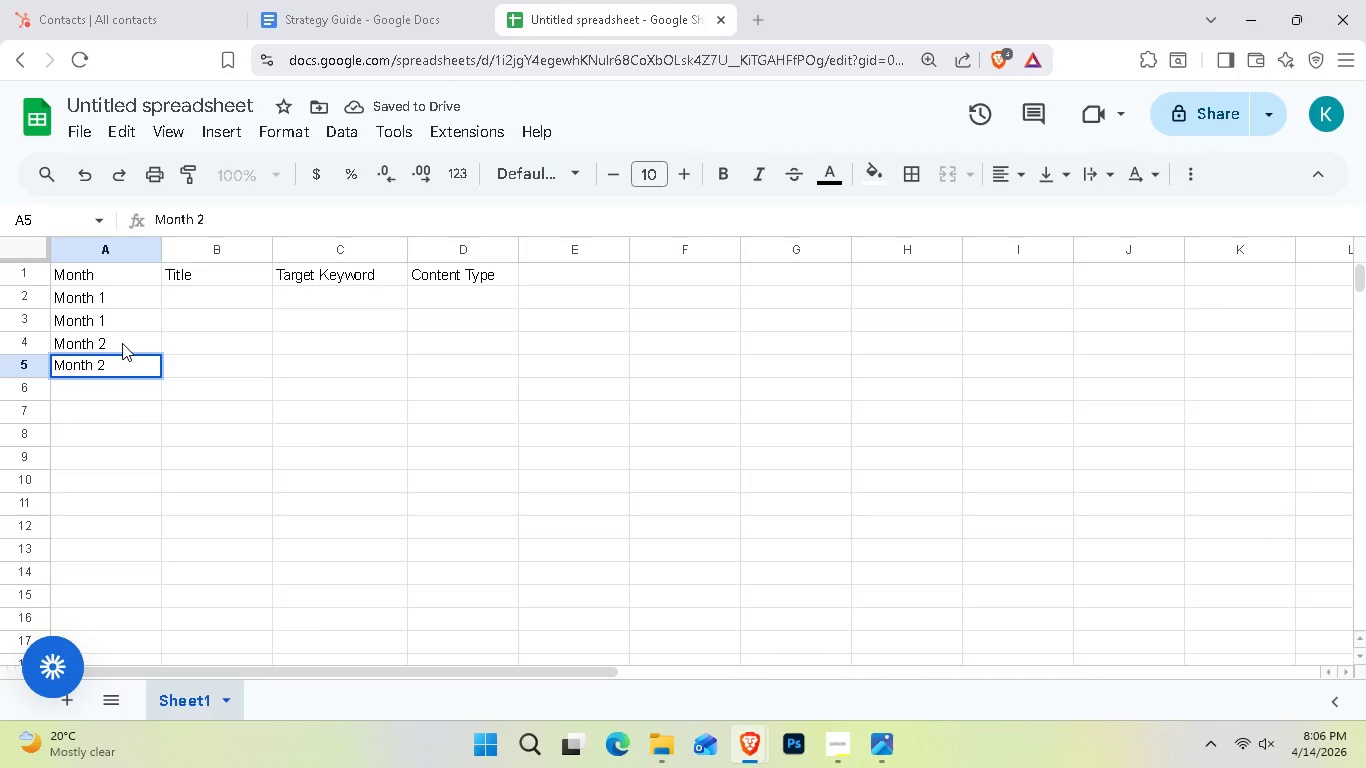 
key(Enter)
 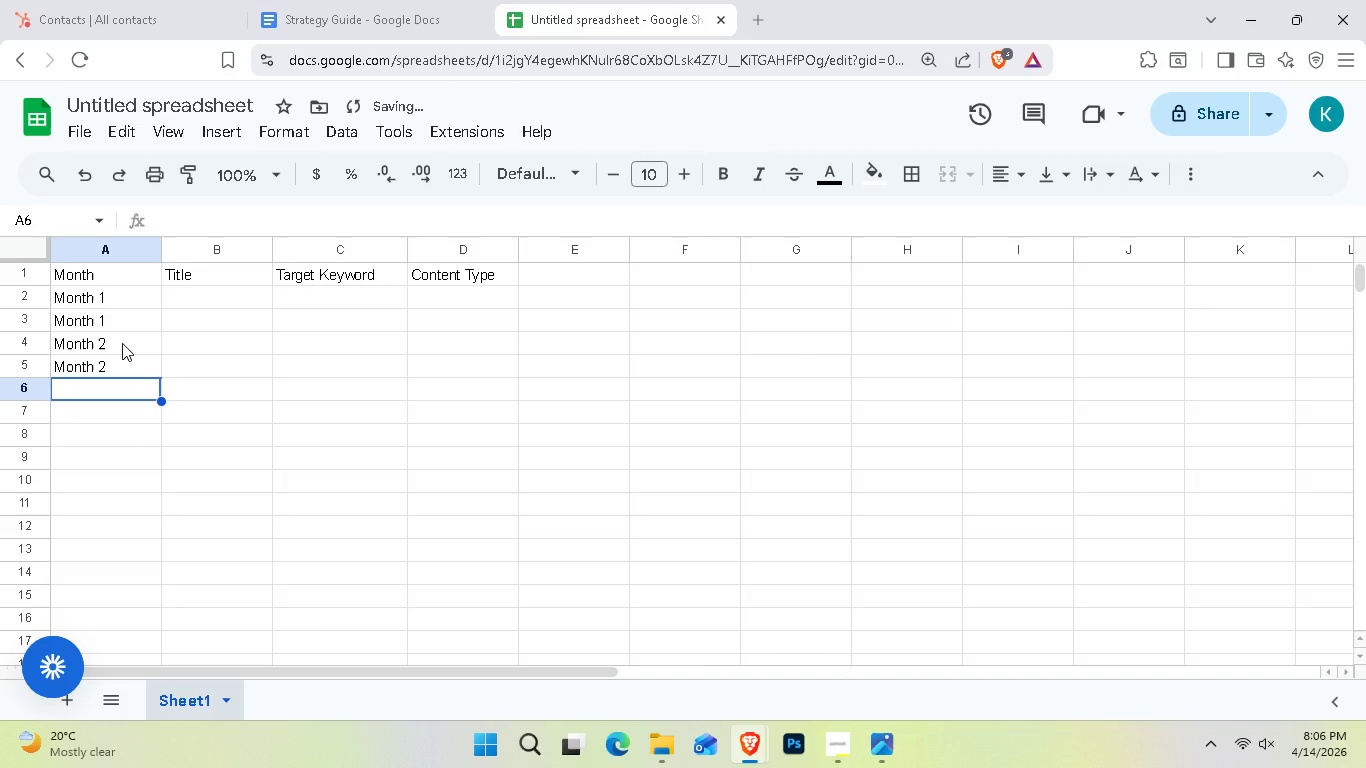 
type(Month 3)
 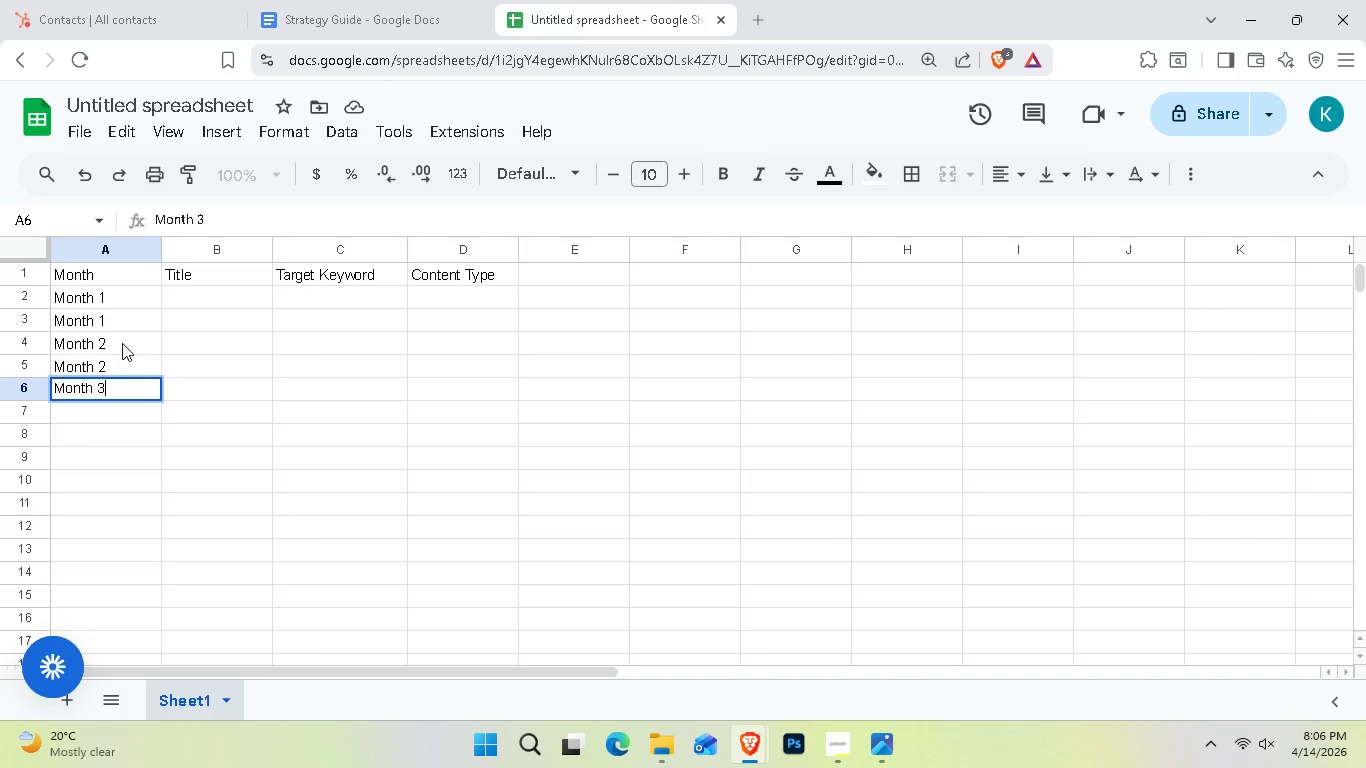 
key(Enter)
 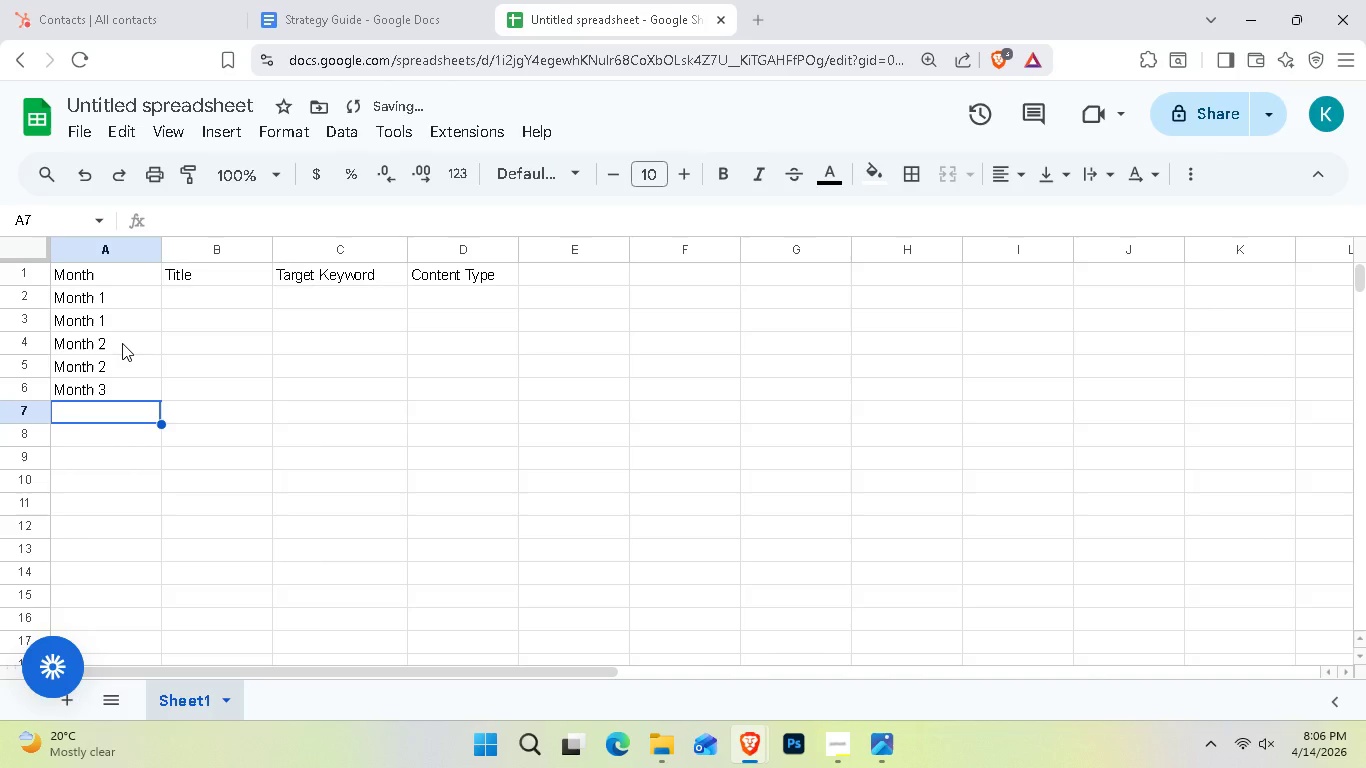 
type(Month 3)
 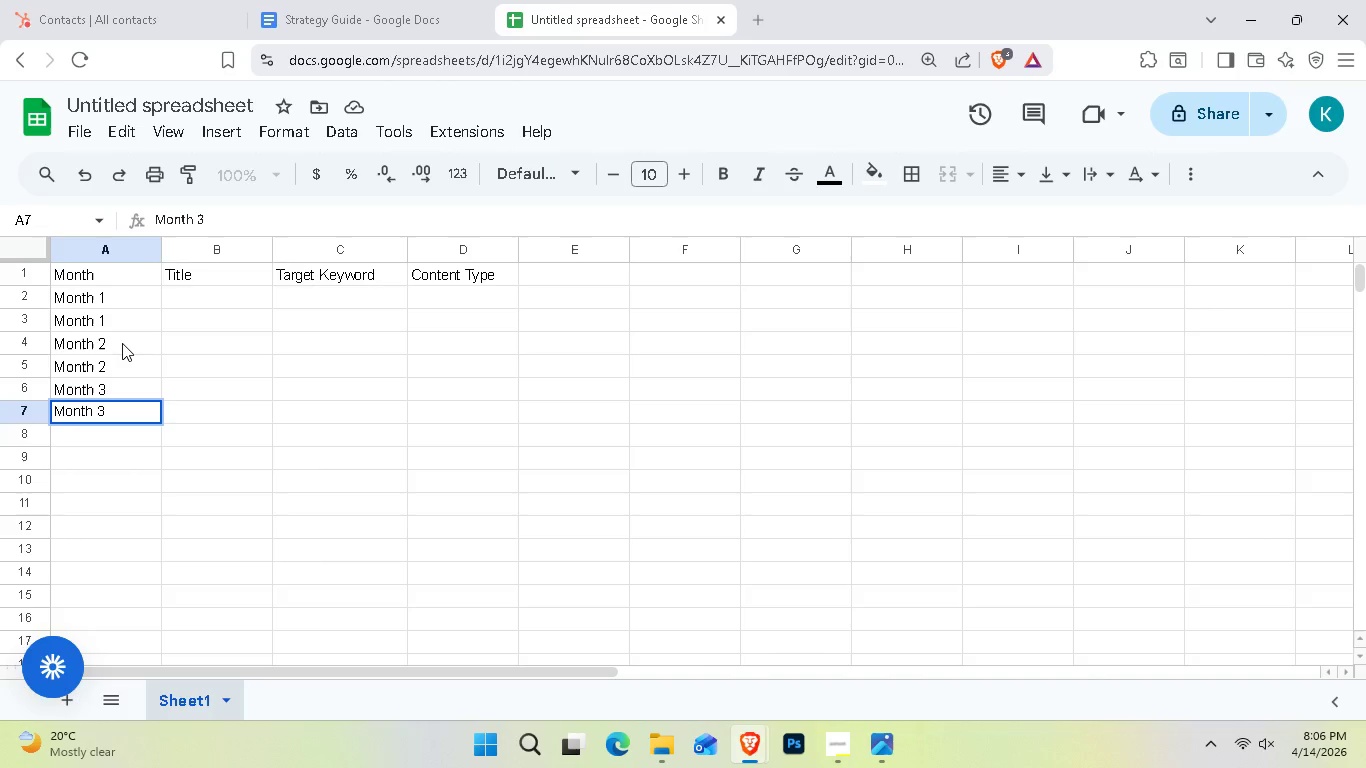 
key(Enter)
 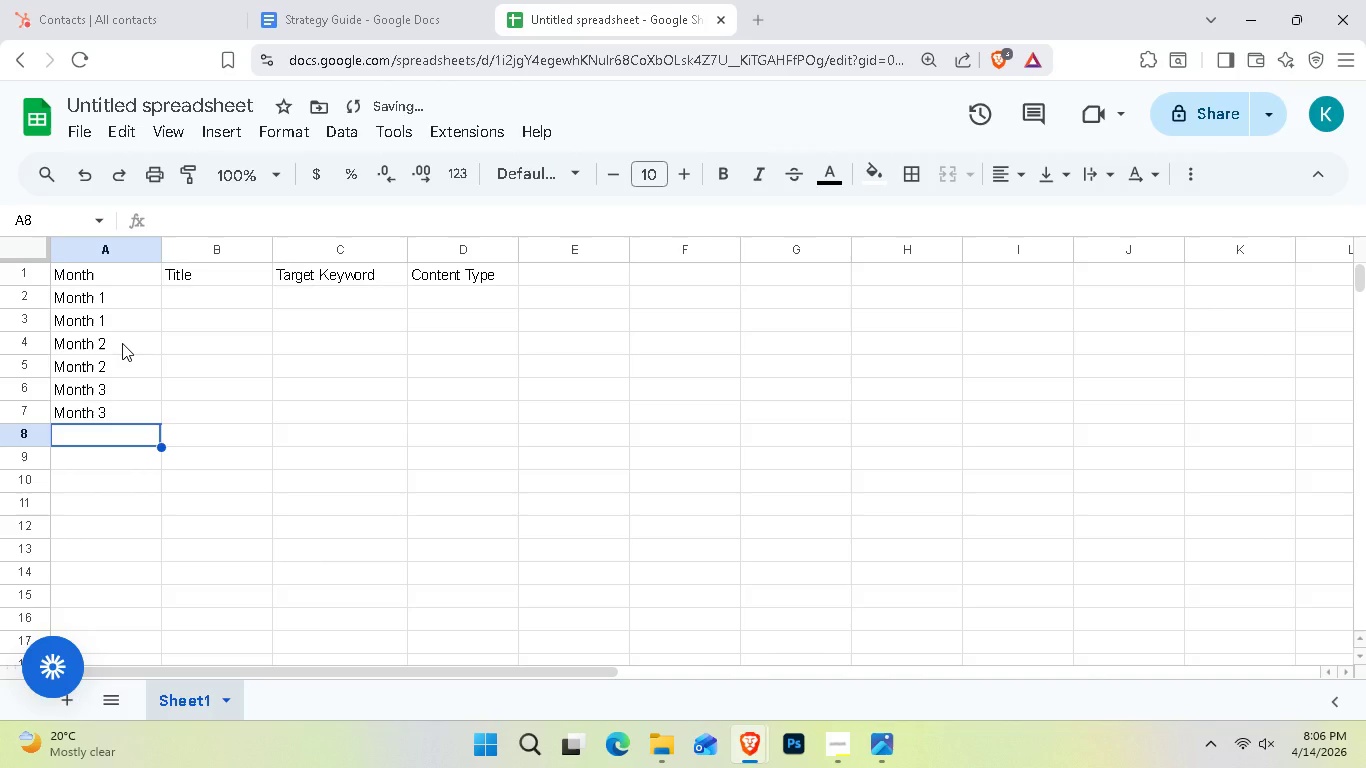 
type(mo)
key(Backspace)
key(Backspace)
type(Month 4)
 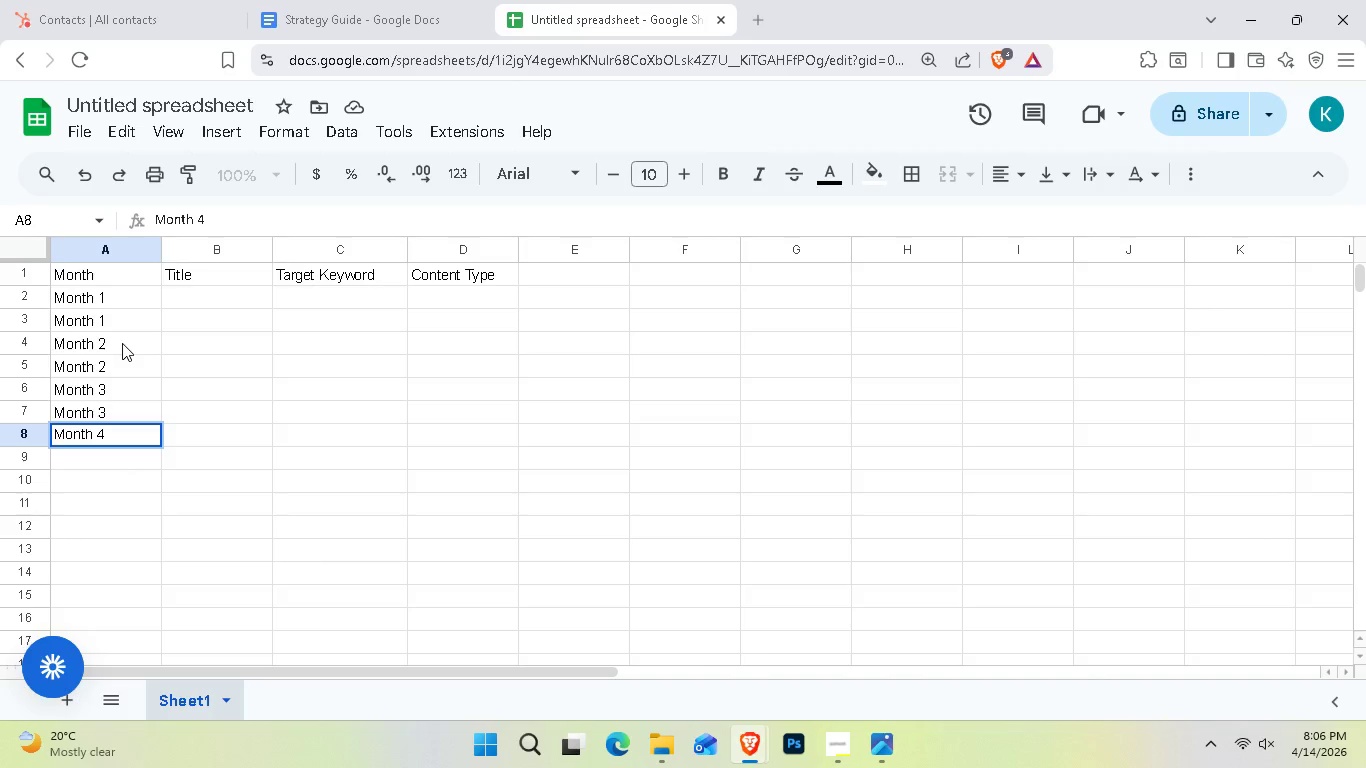 
key(Enter)
 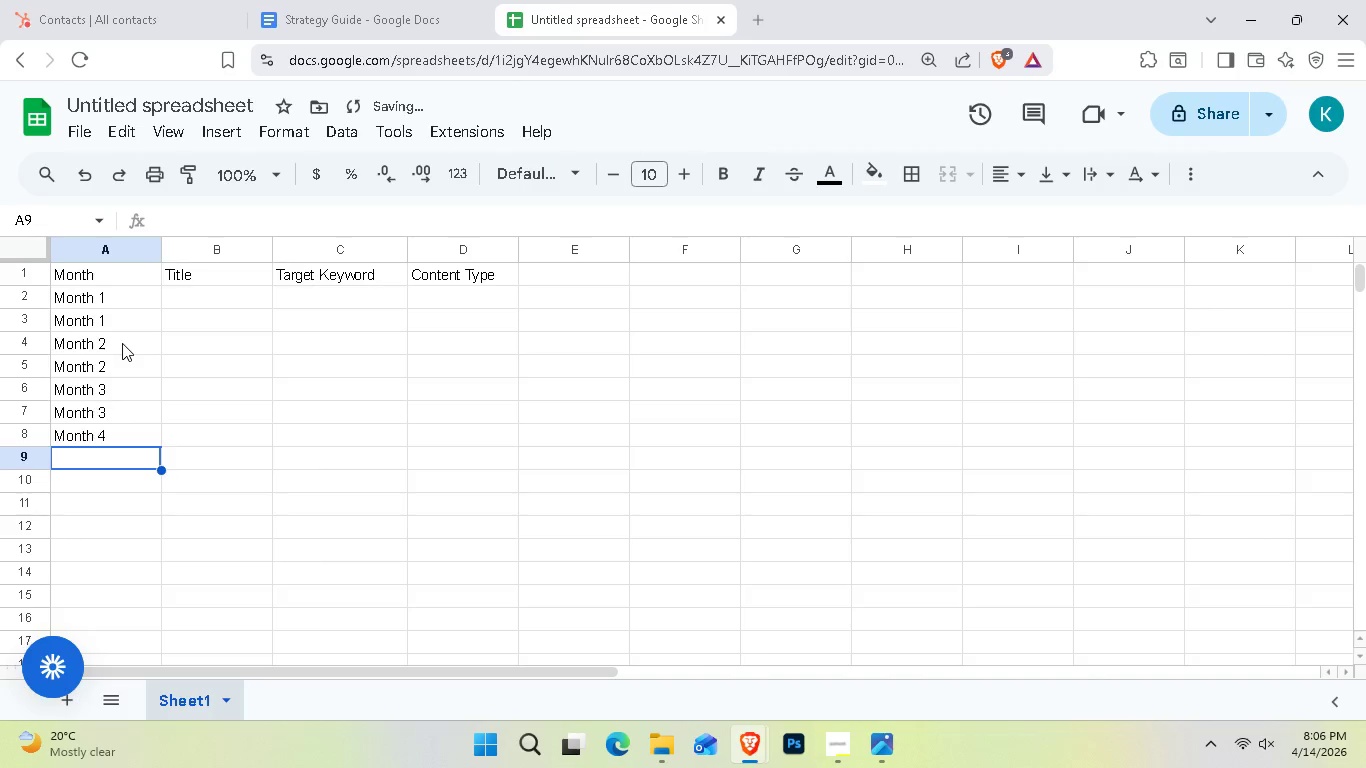 
type(Month )
 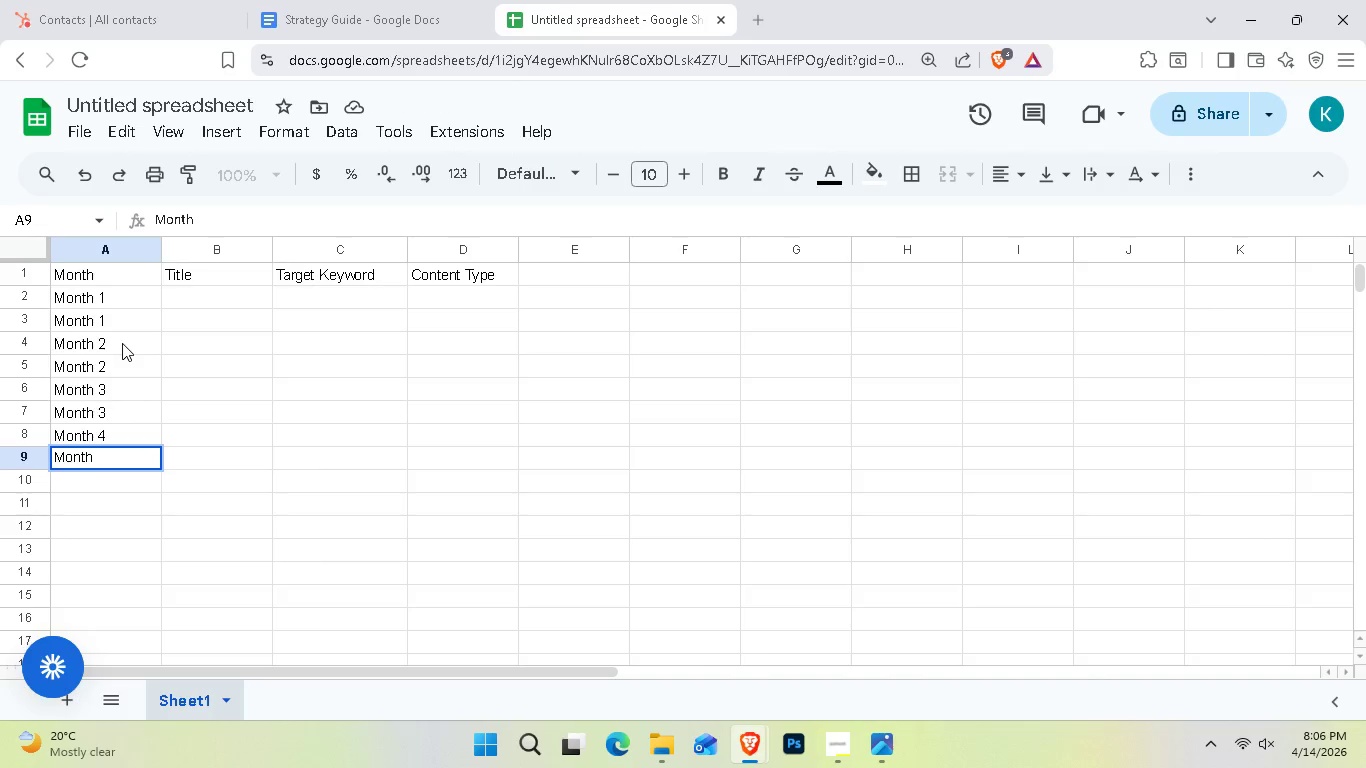 
hold_key(key=4, duration=0.31)
 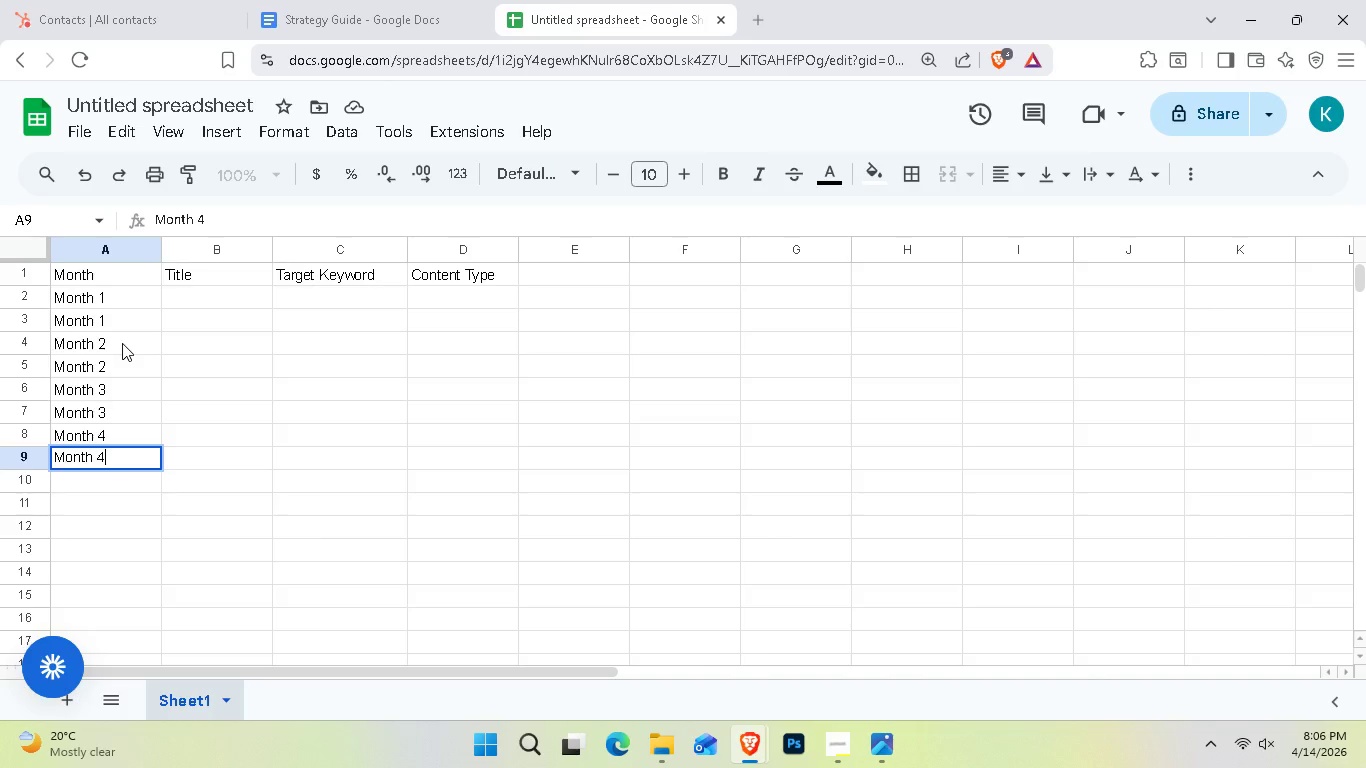 
key(Enter)
 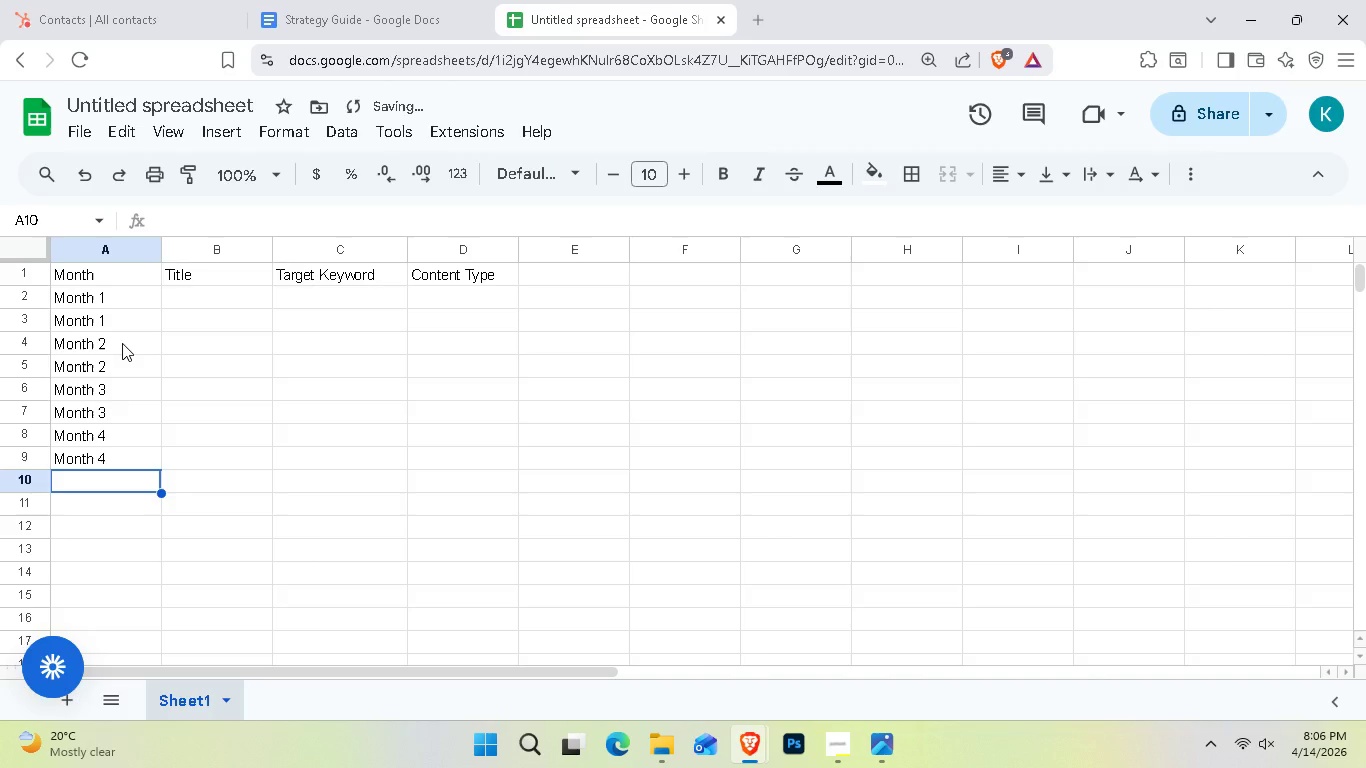 
type(Month 5)
 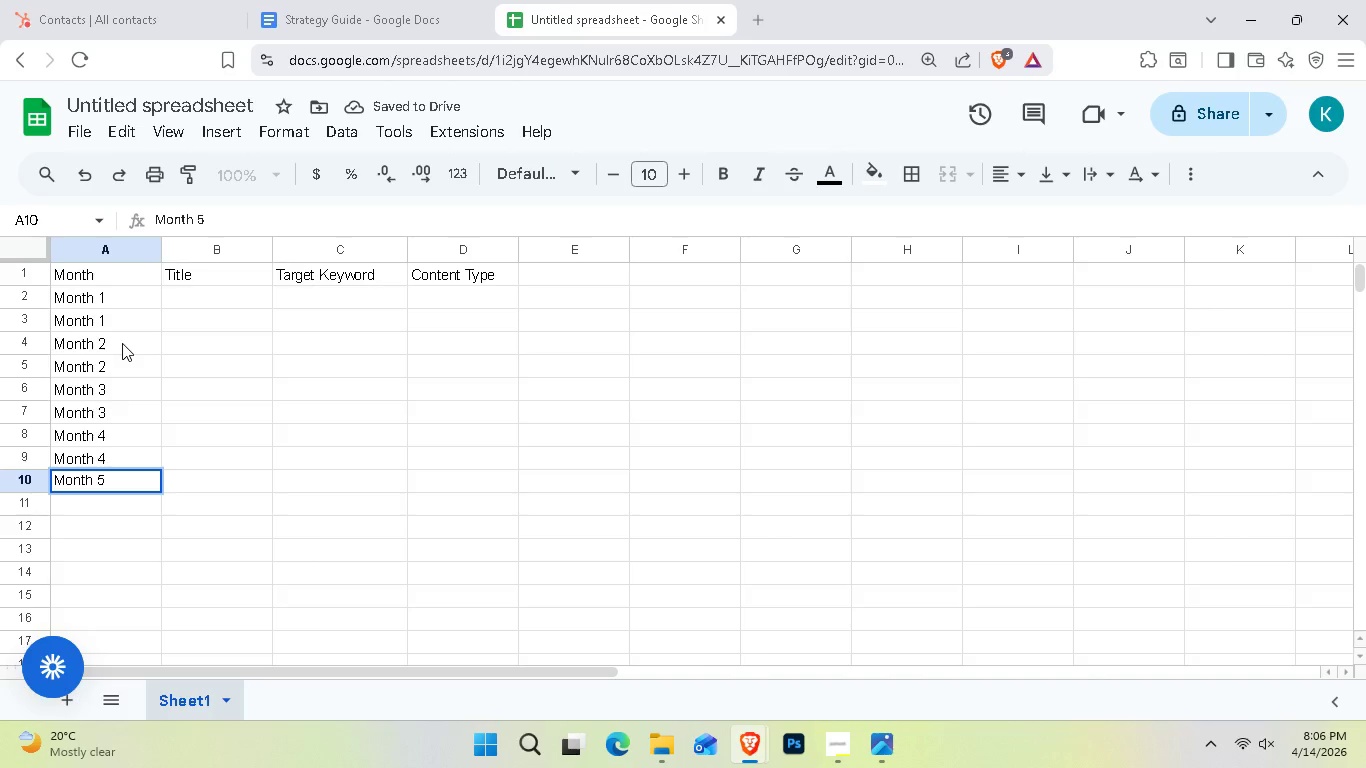 
key(Enter)
 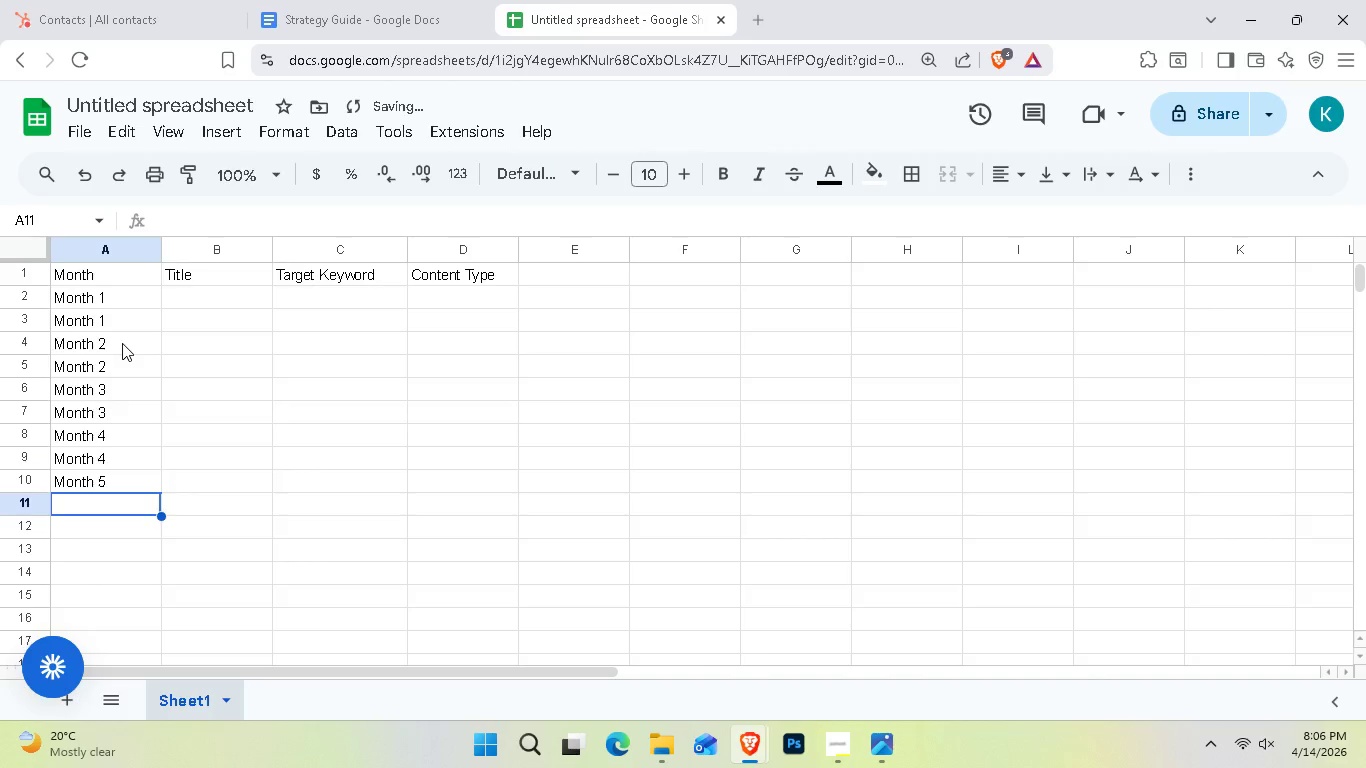 
type(m)
key(Backspace)
type(Monh 5)
 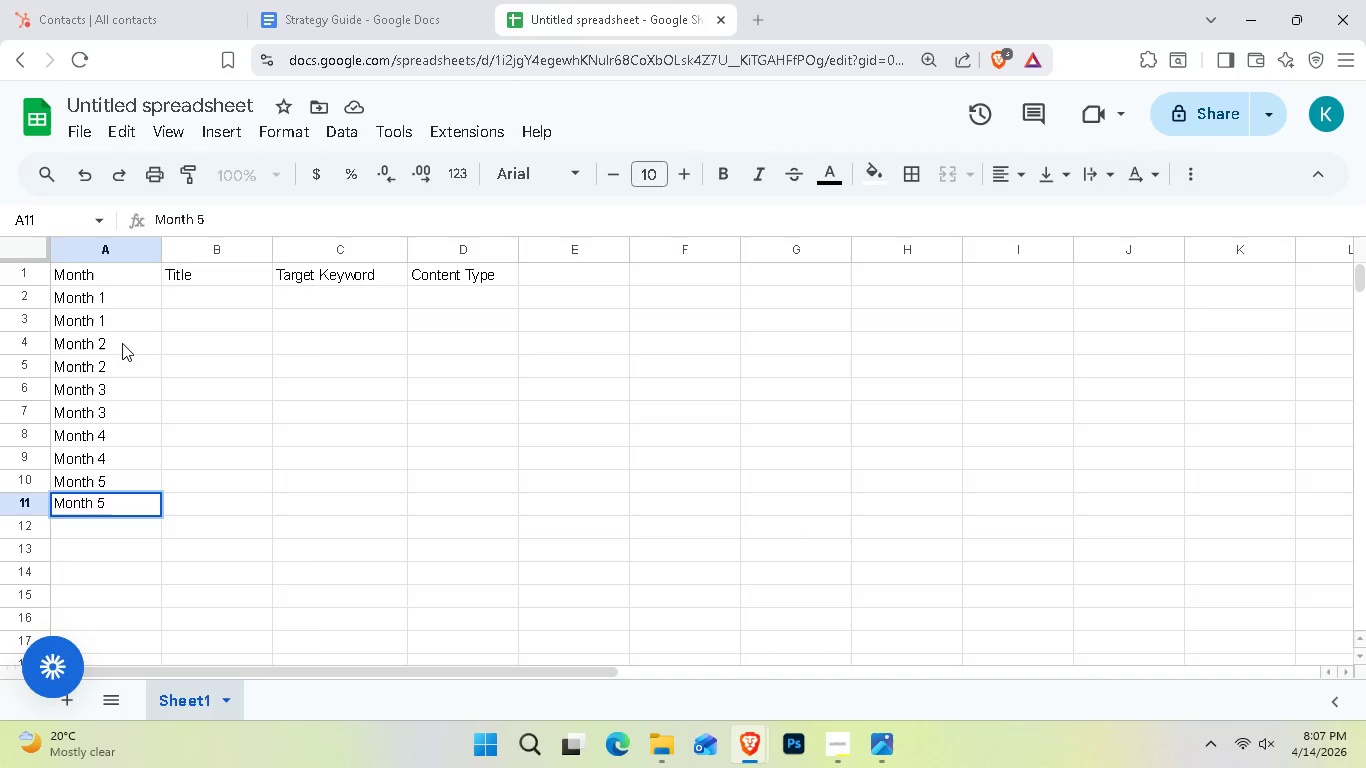 
 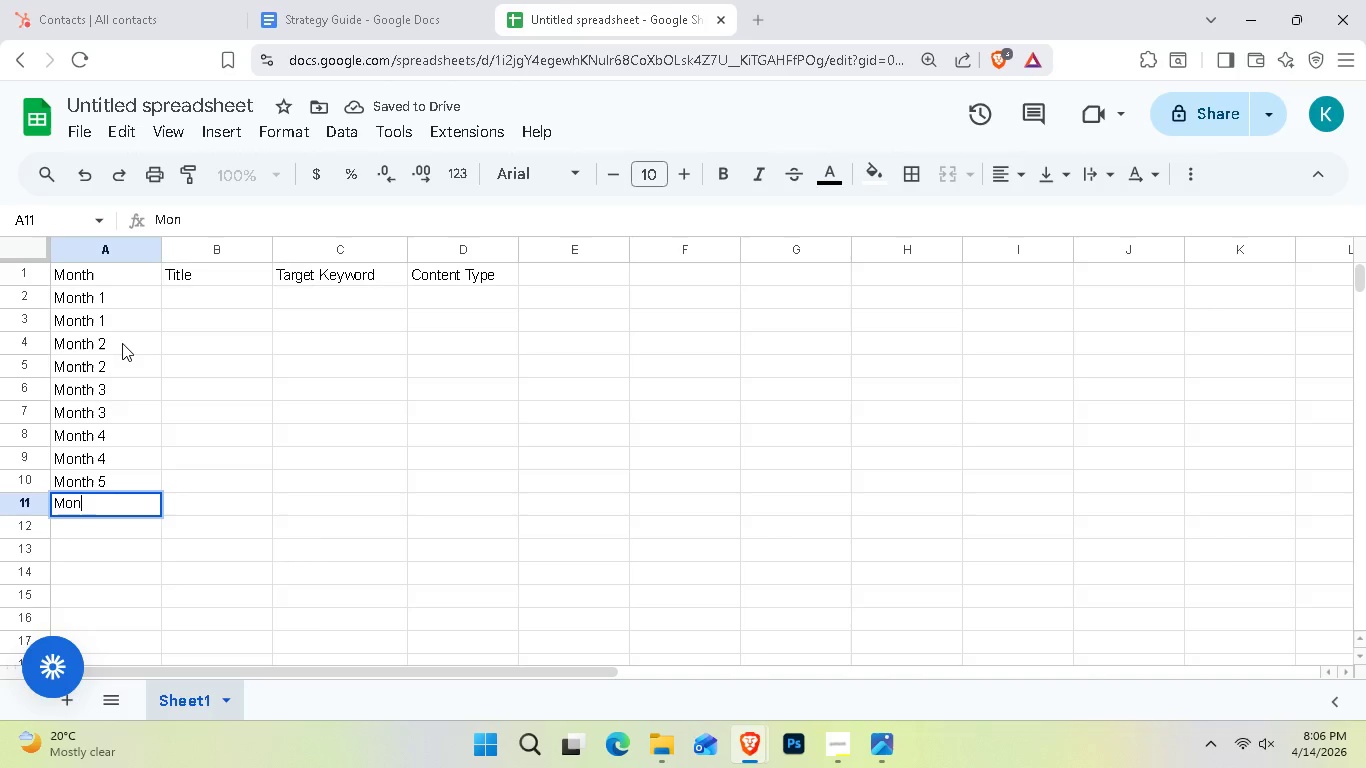 
hold_key(key=T, duration=0.33)
 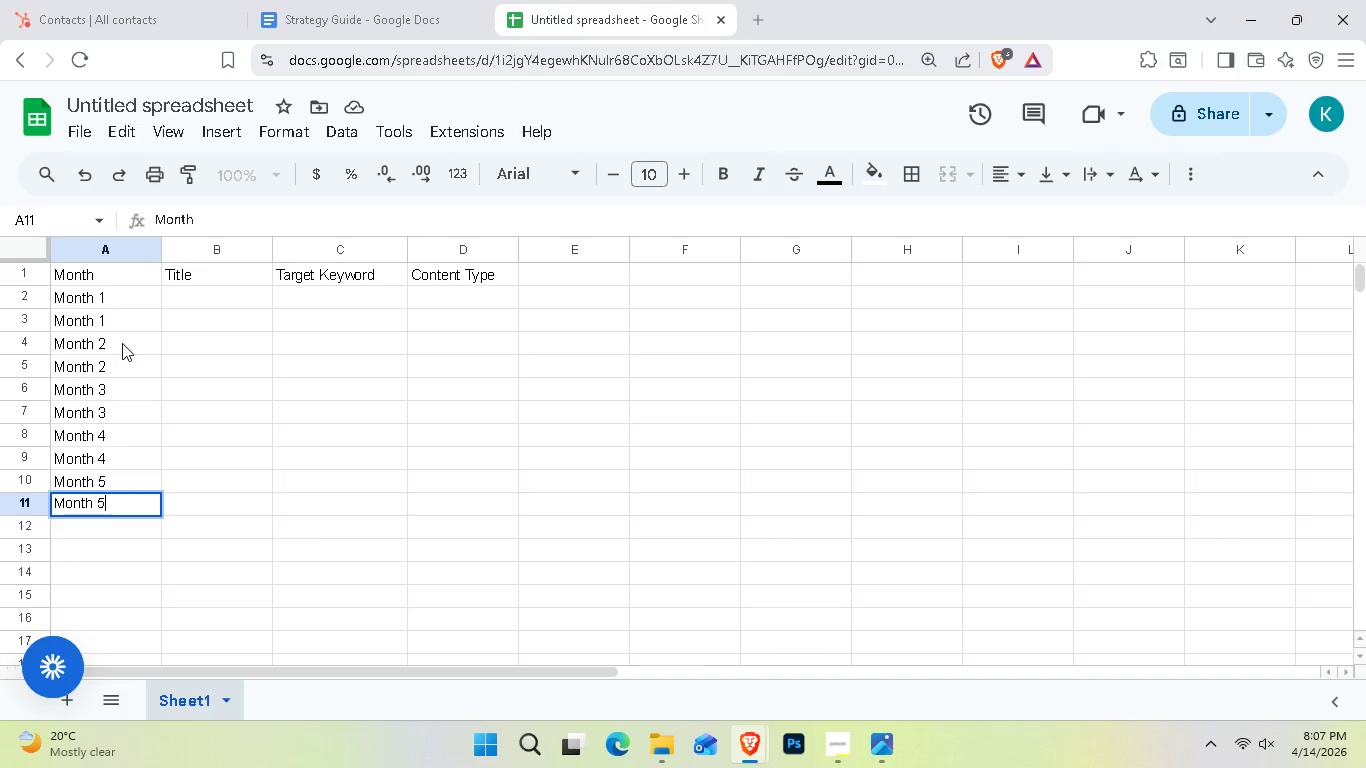 
key(Enter)
 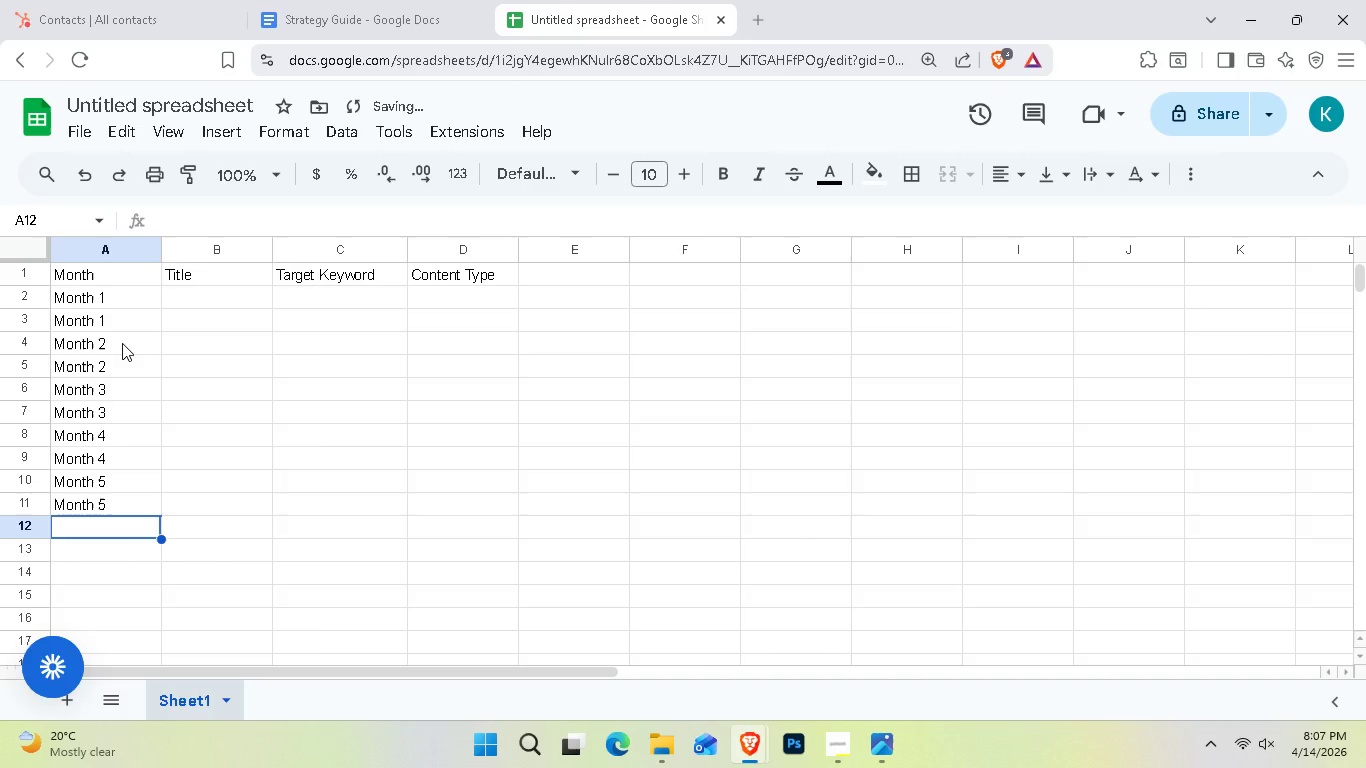 
type(Month )
 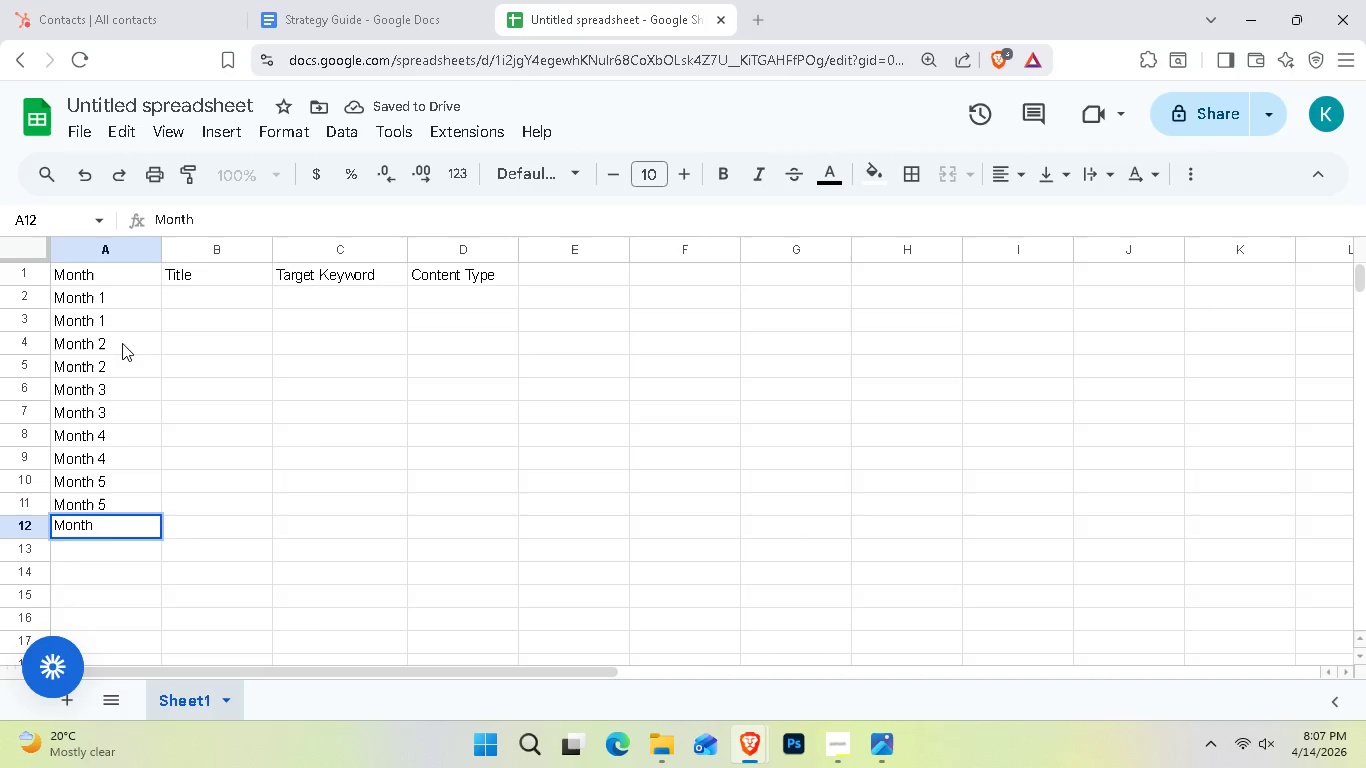 
hold_key(key=6, duration=0.33)
 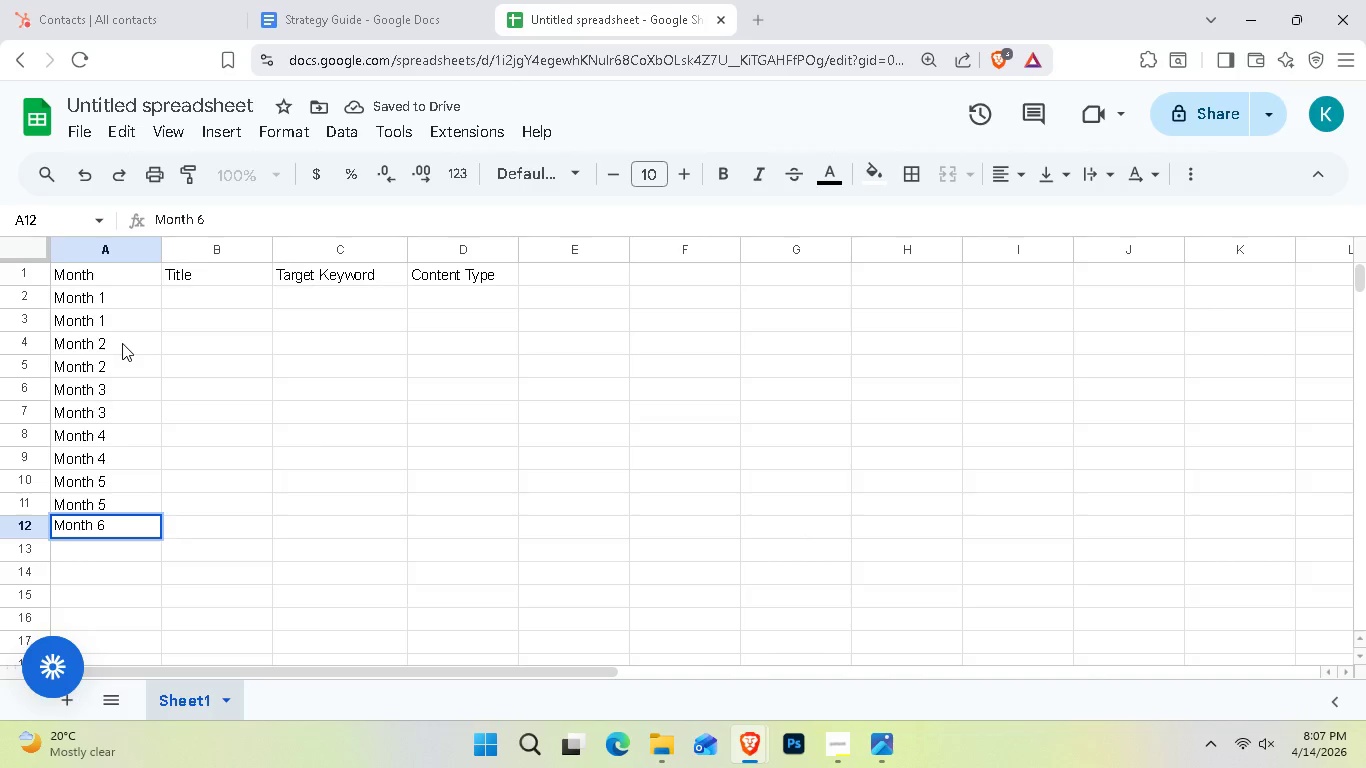 
key(Enter)
 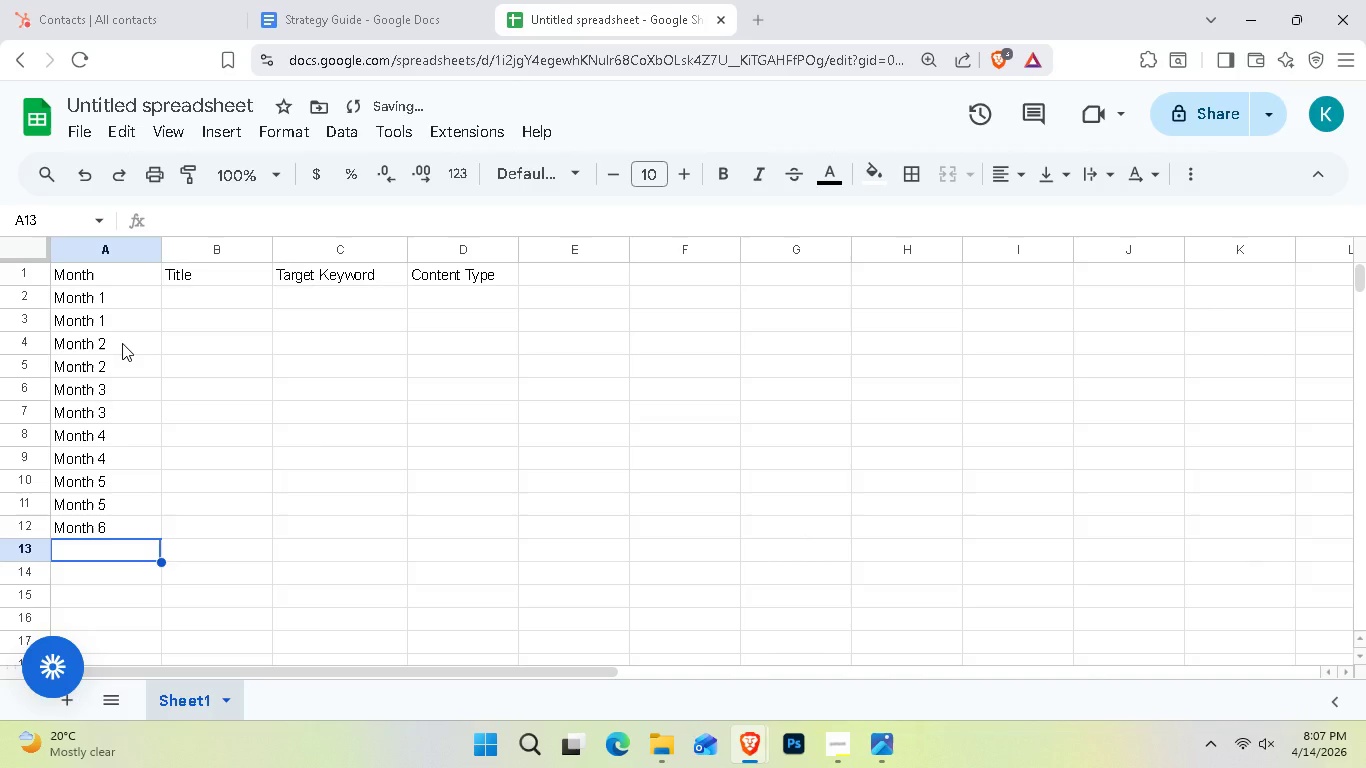 
type(Monh 6 )
 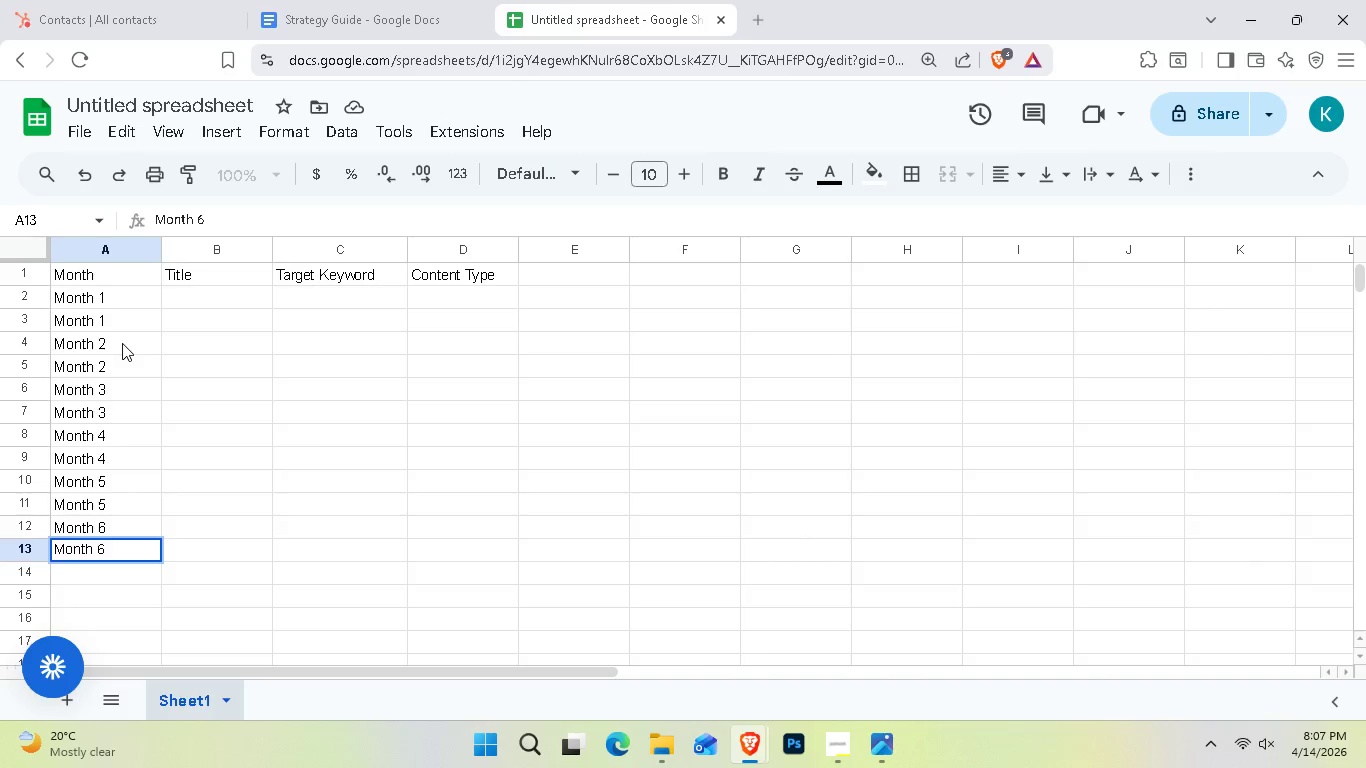 
hold_key(key=T, duration=0.31)
 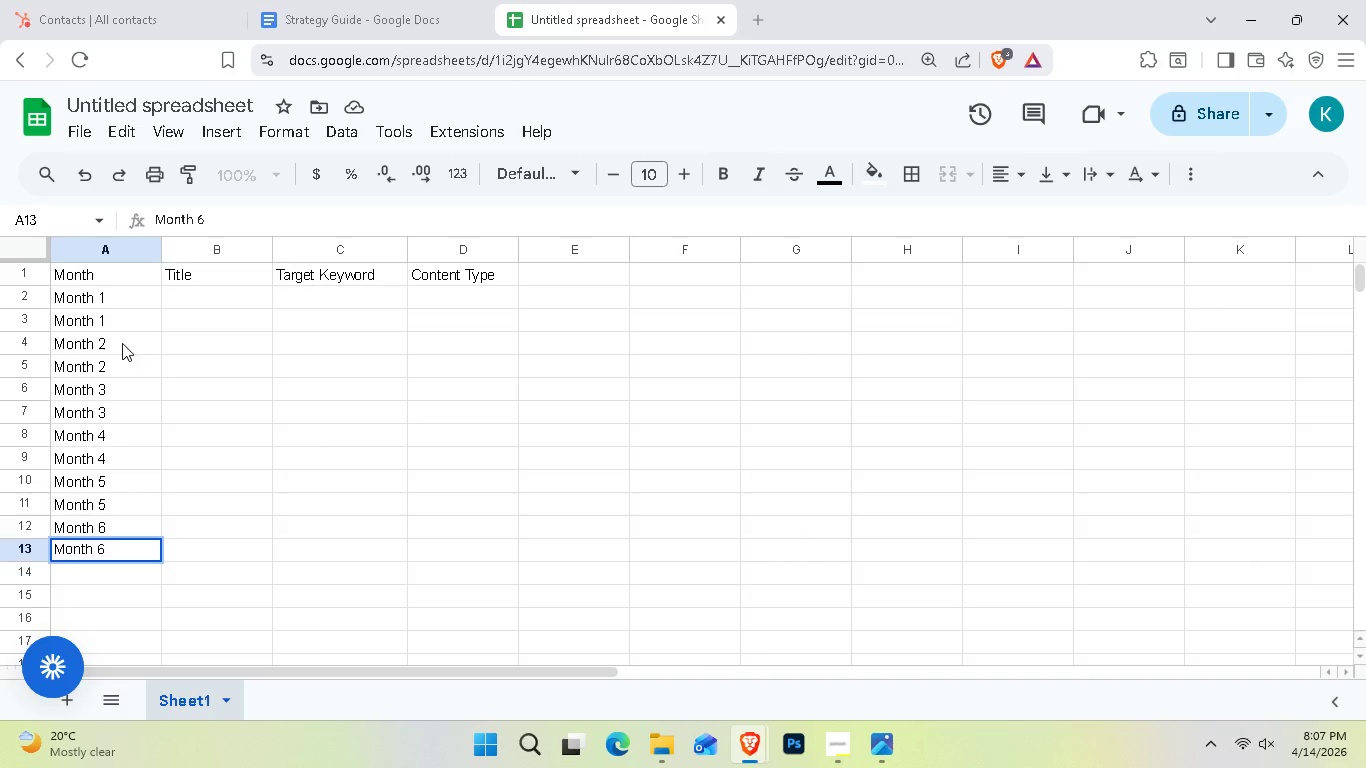 
double_click([204, 293])
 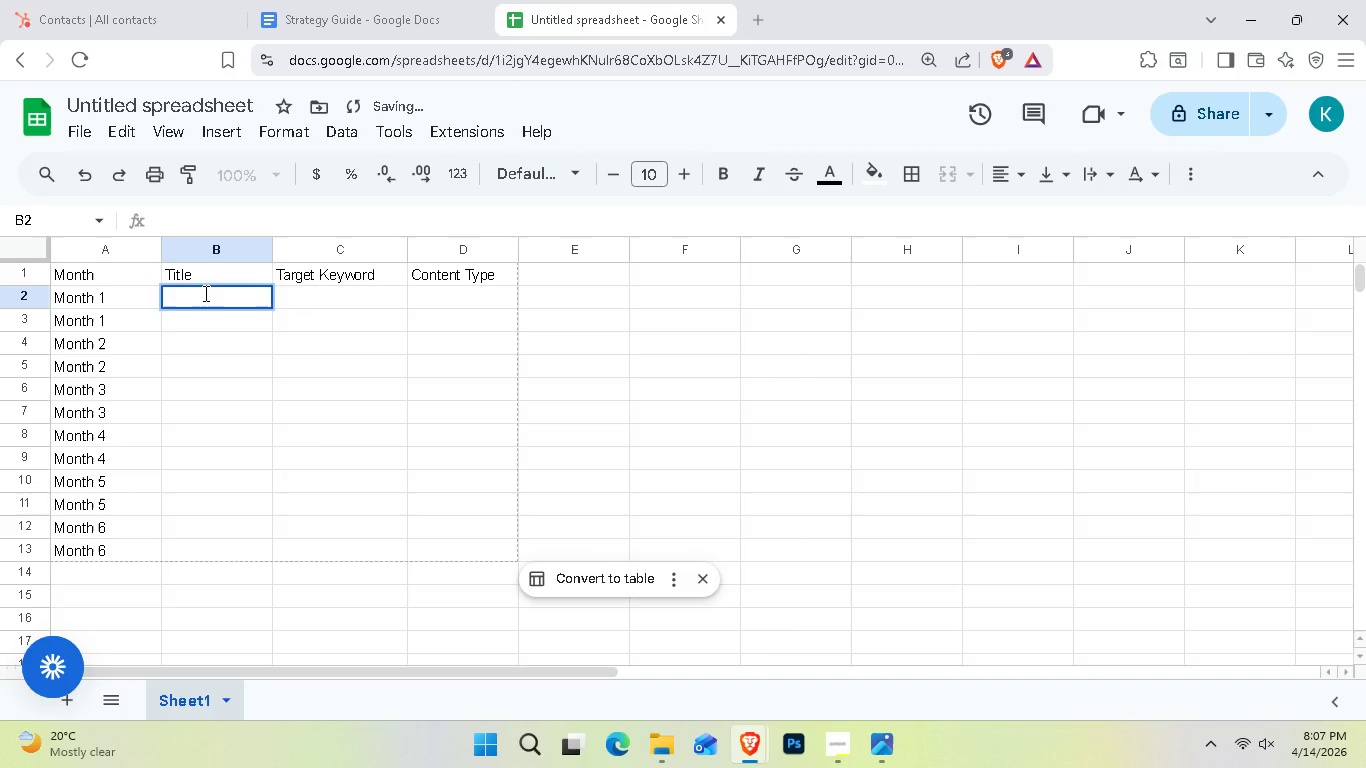 
type(%)
key(Backspace)
type(5 Design)
 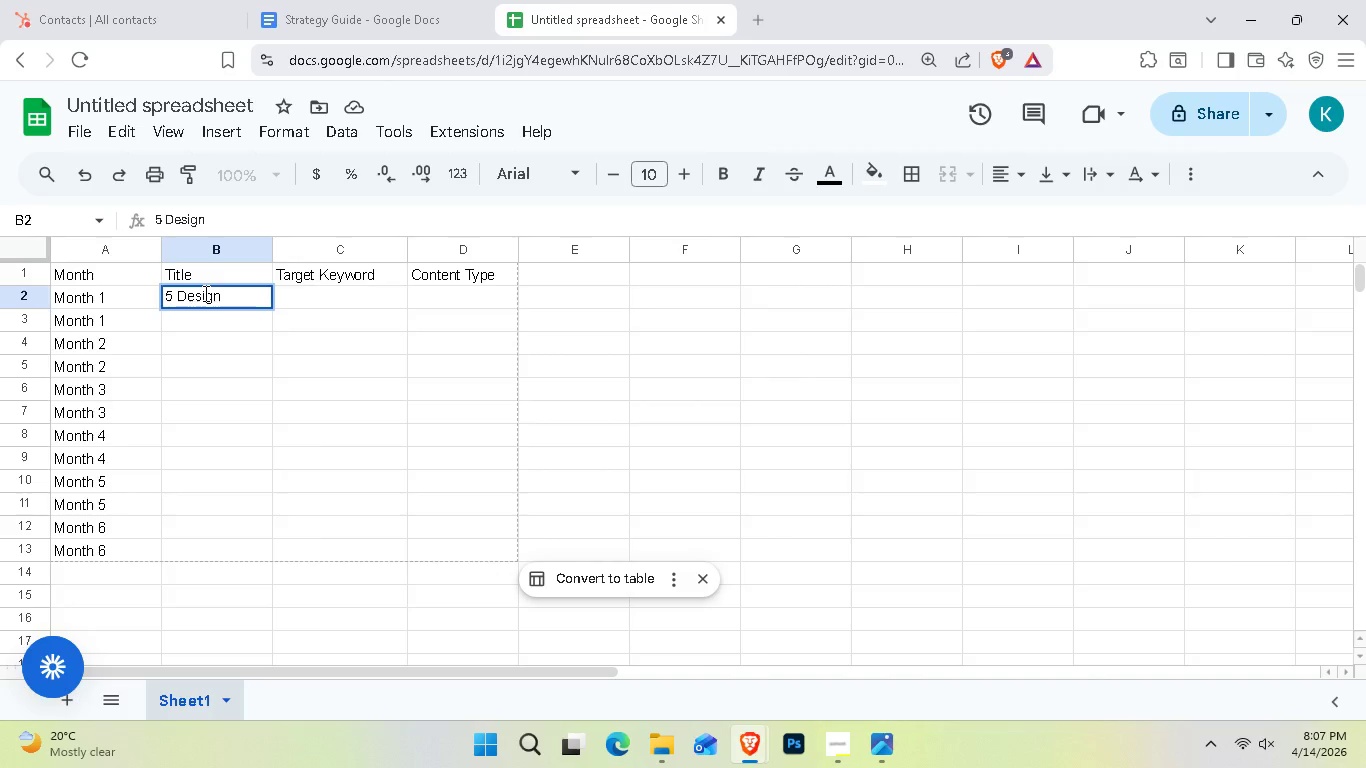 
type( Mistakes That Mak Your Food Truck Invinsible)
 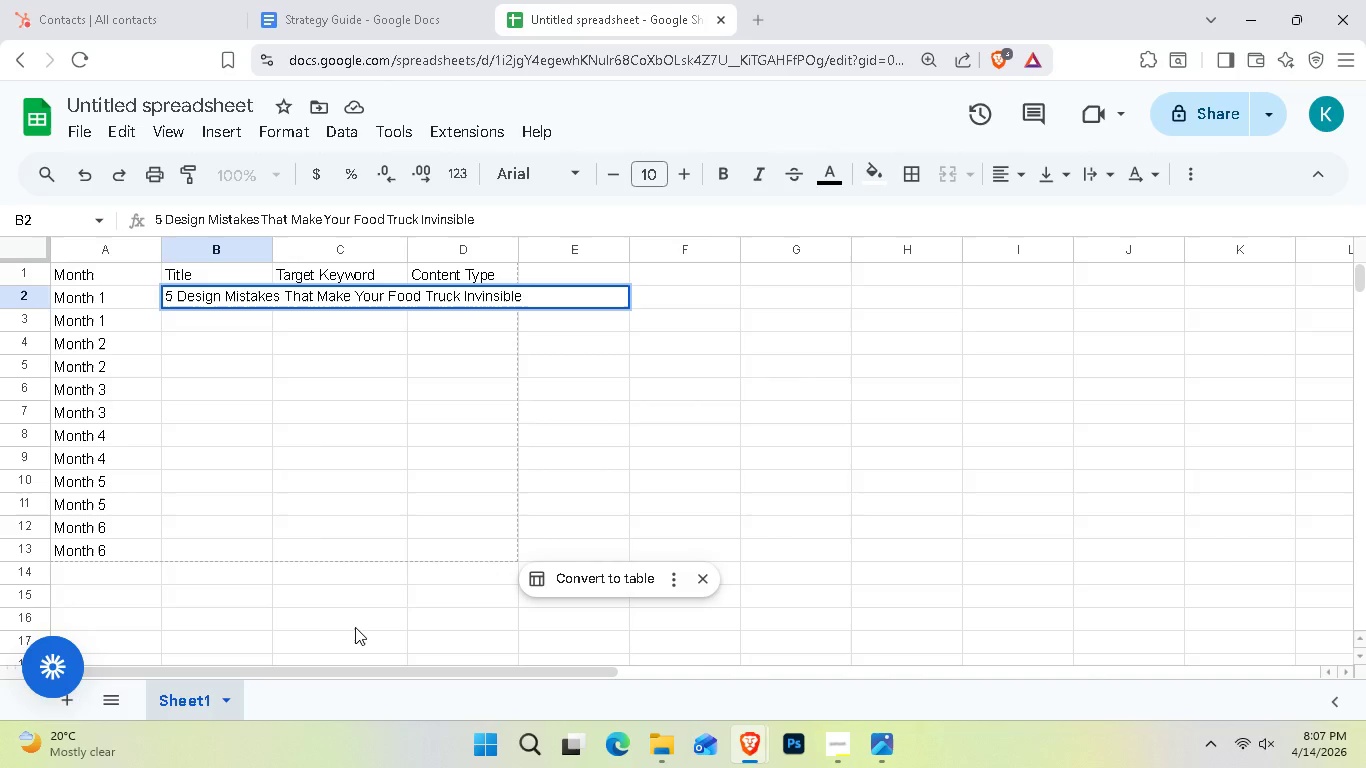 
key(Enter)
 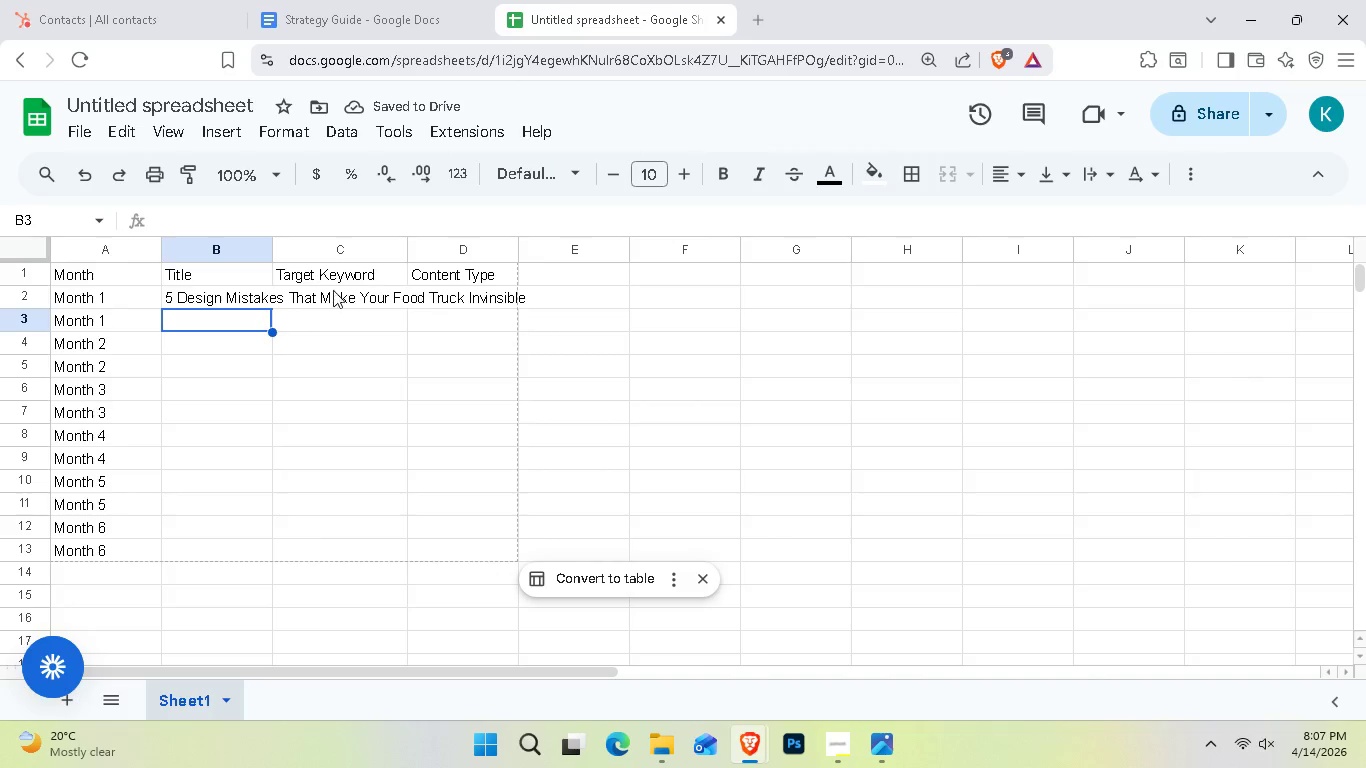 
left_click_drag(start_coordinate=[270, 254], to_coordinate=[525, 263])
 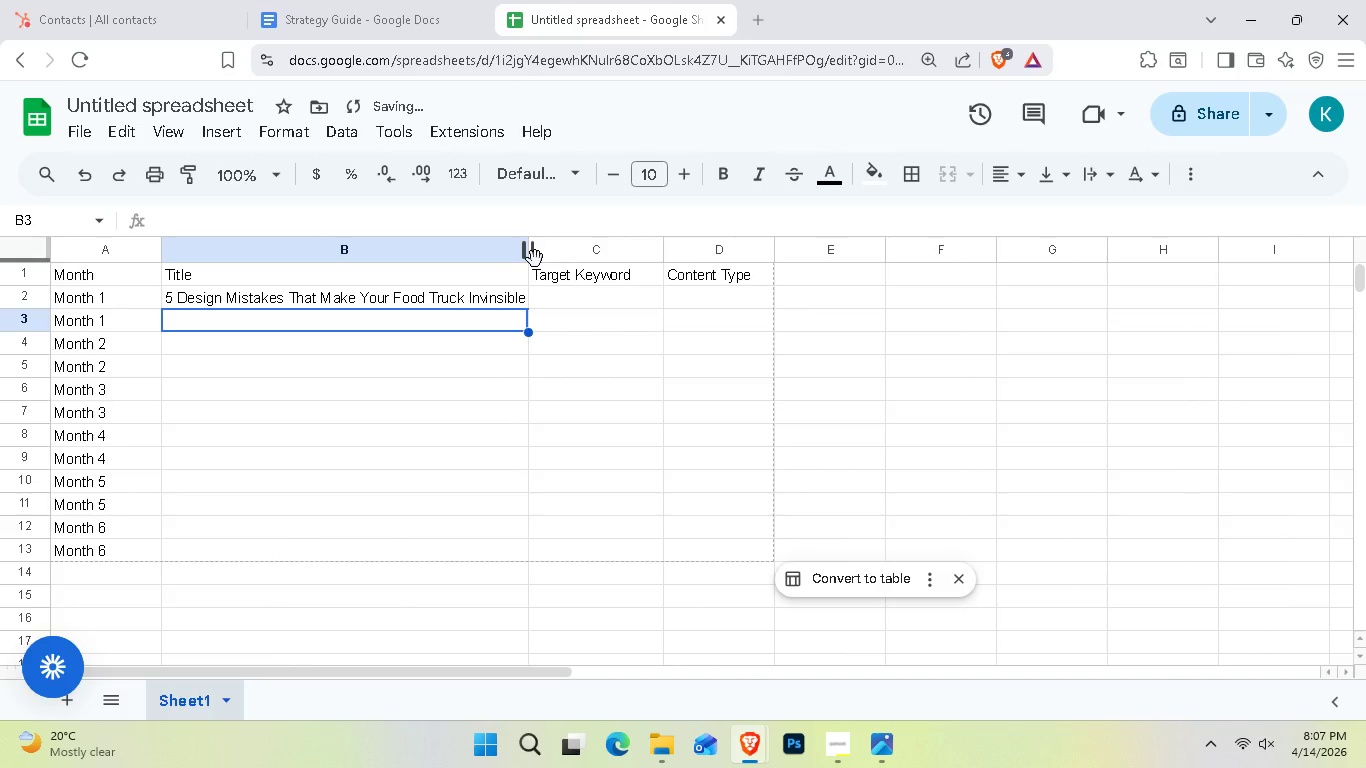 
left_click_drag(start_coordinate=[535, 259], to_coordinate=[557, 251])
 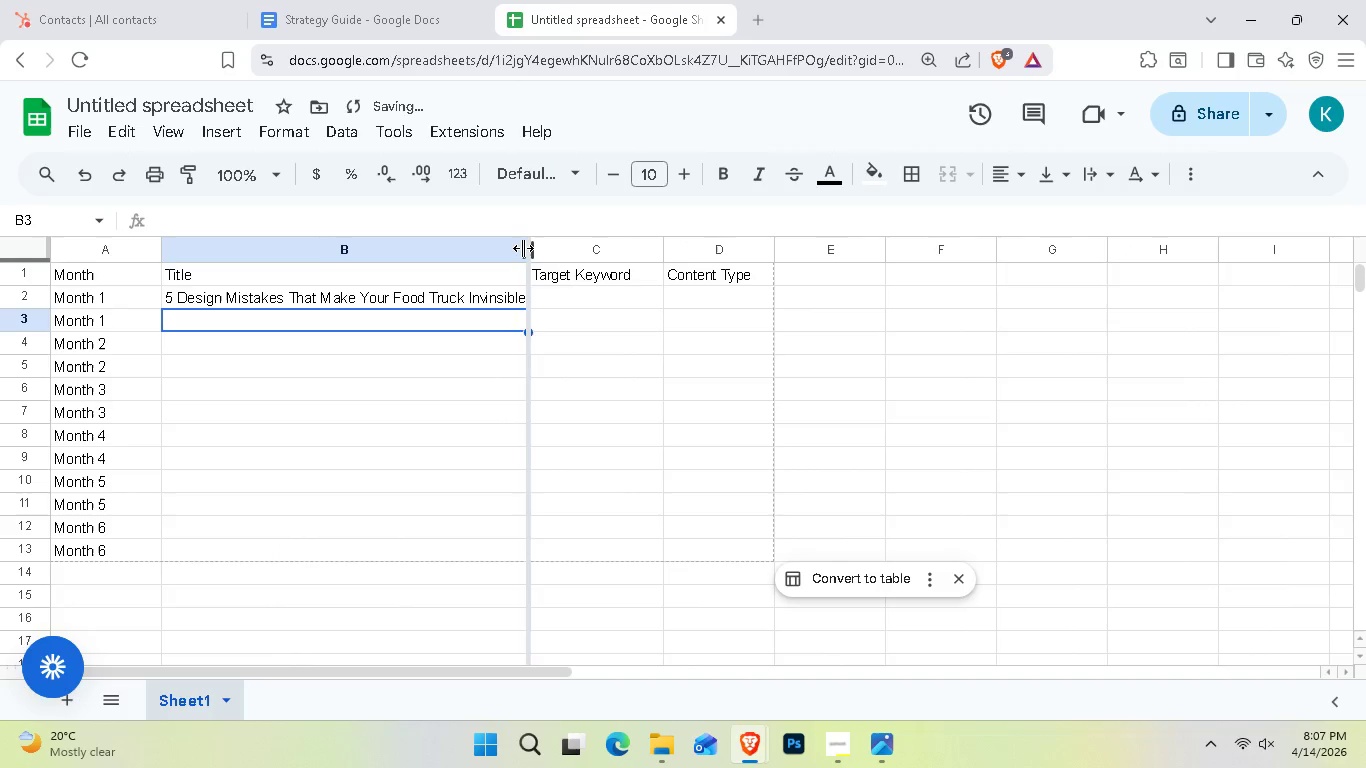 
left_click_drag(start_coordinate=[523, 248], to_coordinate=[546, 244])
 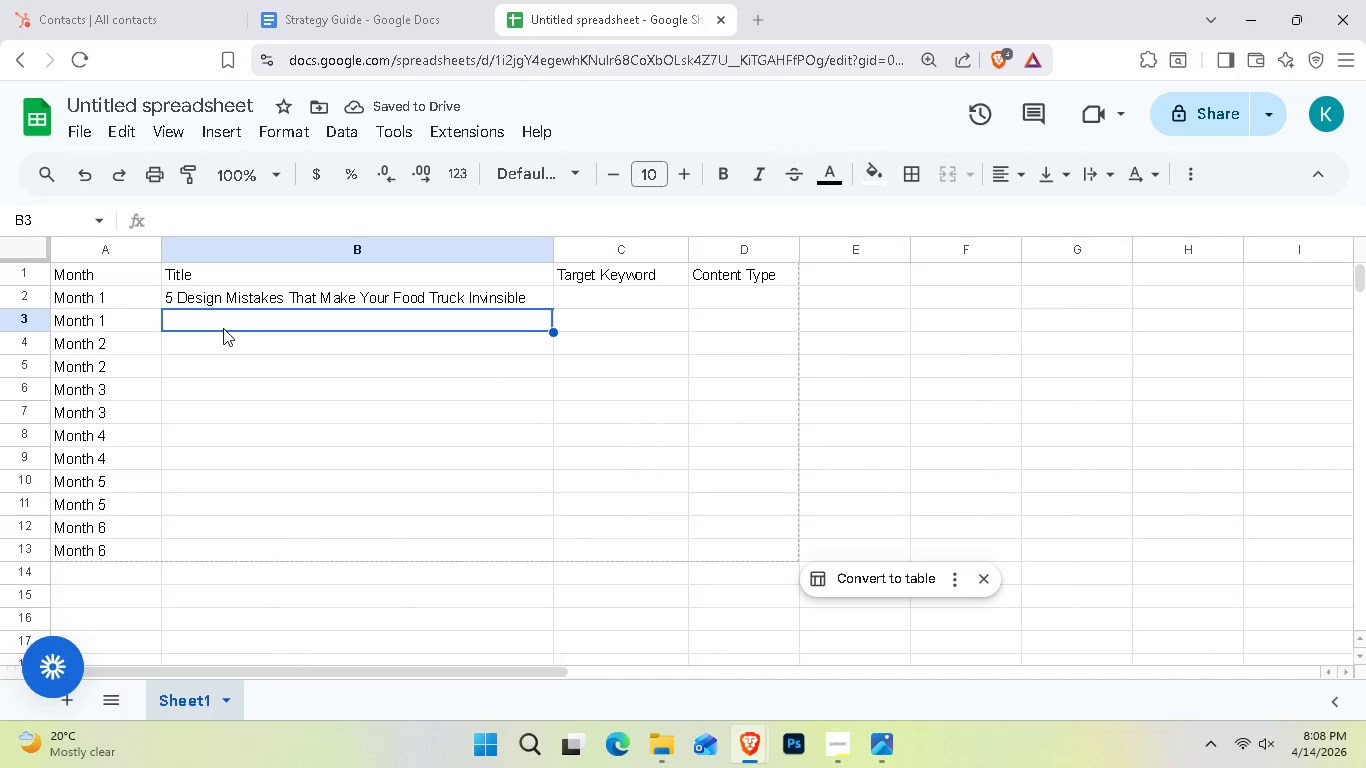 
type(as)
key(Backspace)
key(Backspace)
type(How Long Do Vehicle Wraps)
 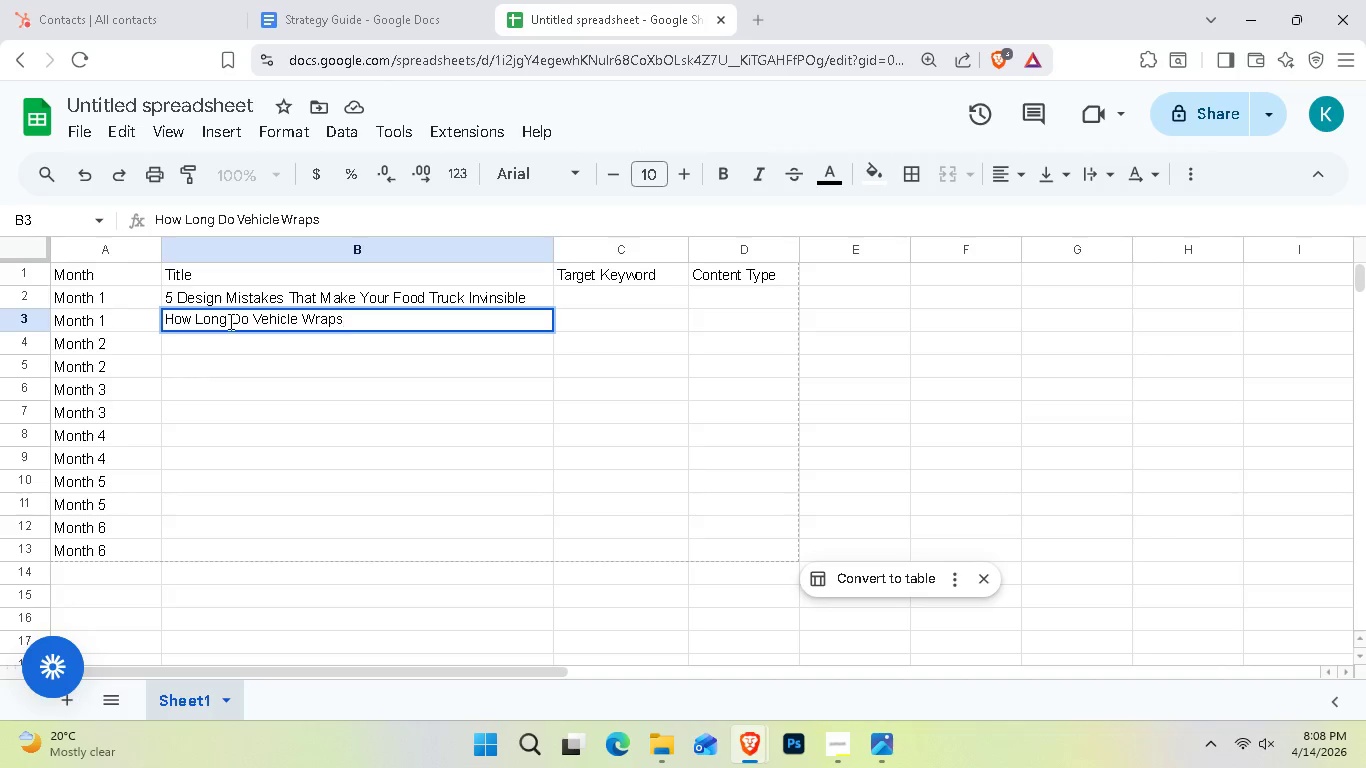 
wait(5.44)
 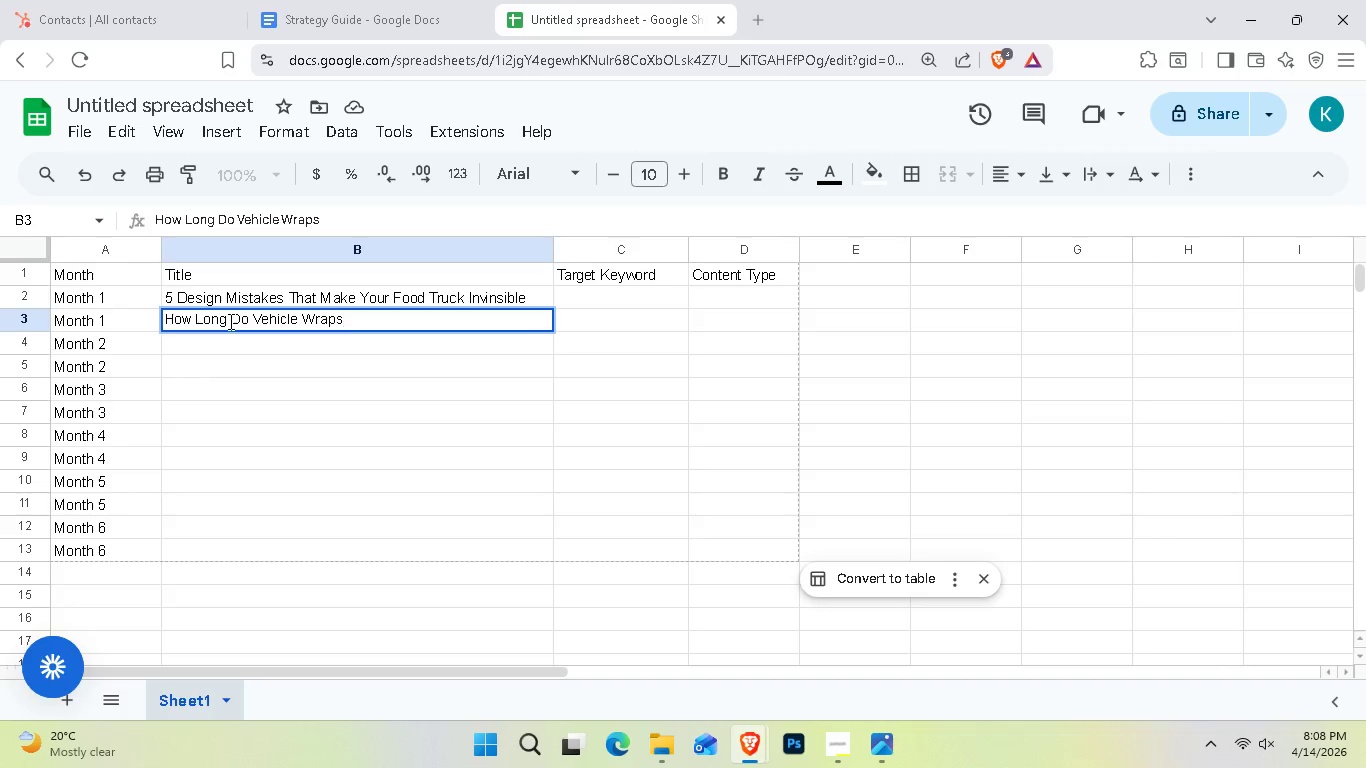 
type( Actually Last?)
 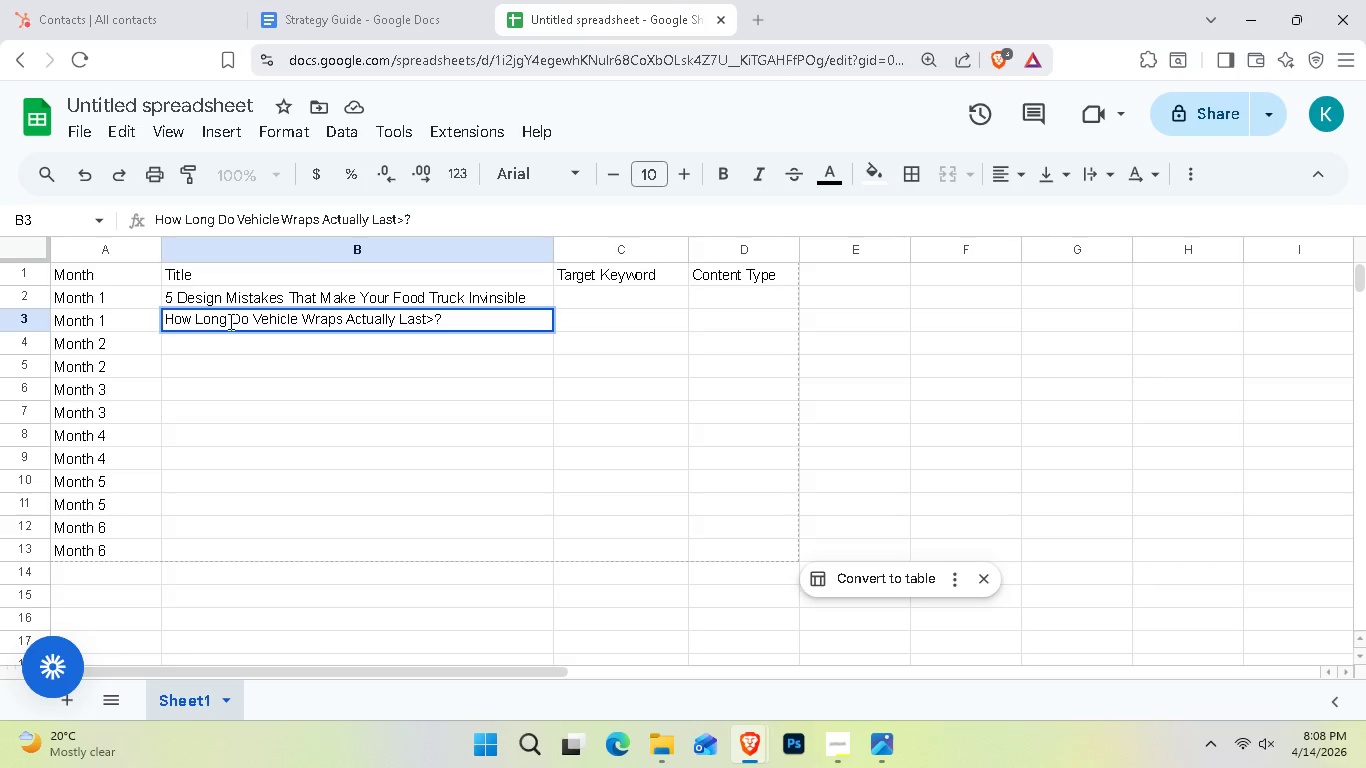 
hold_key(key=Period, duration=0.31)
 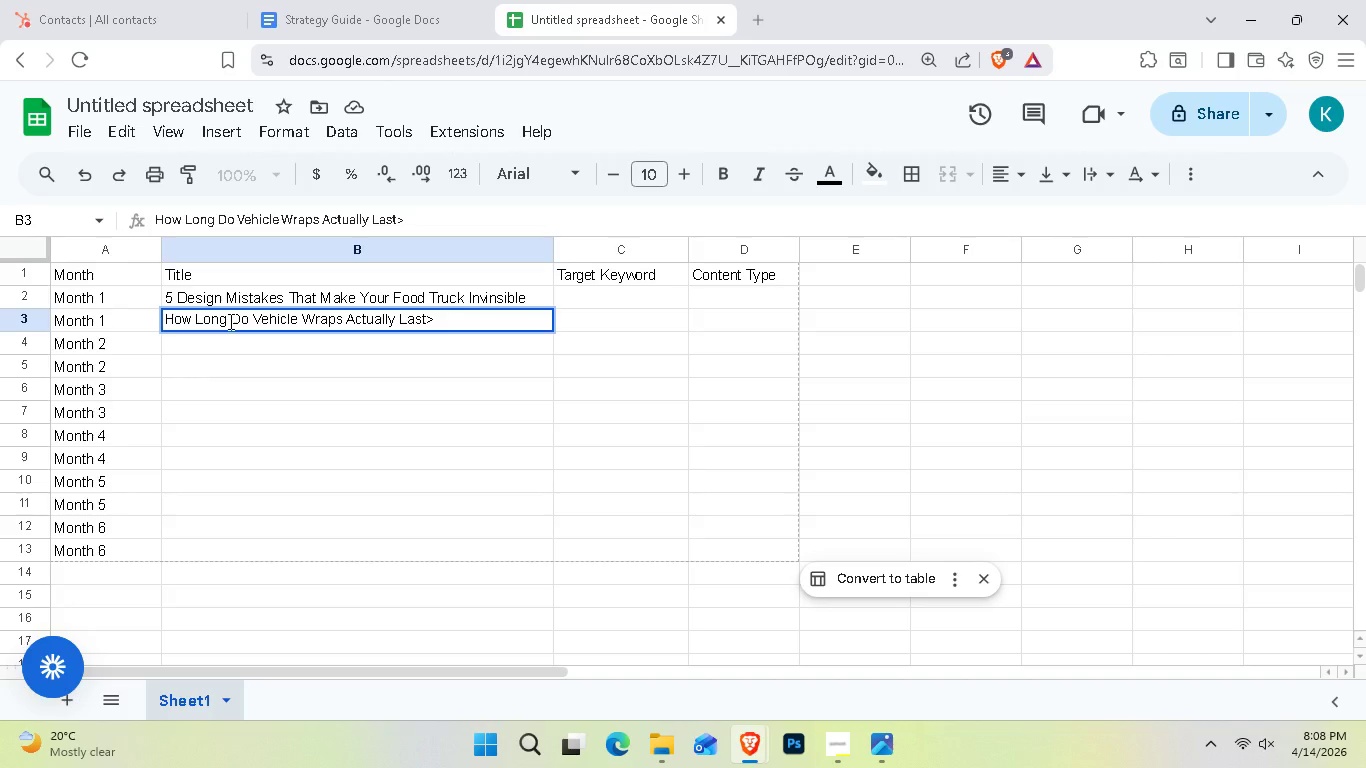 
key(ArrowLeft)
 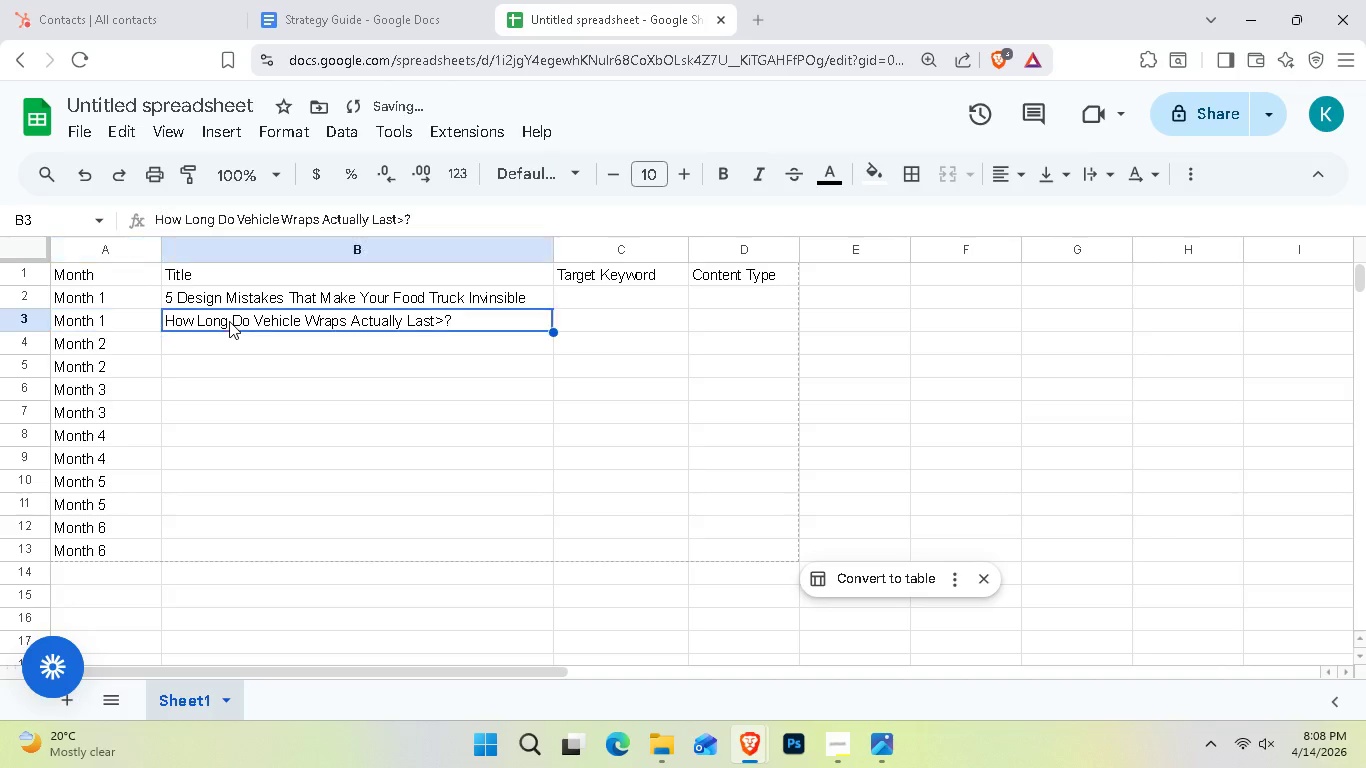 
key(ArrowRight)
 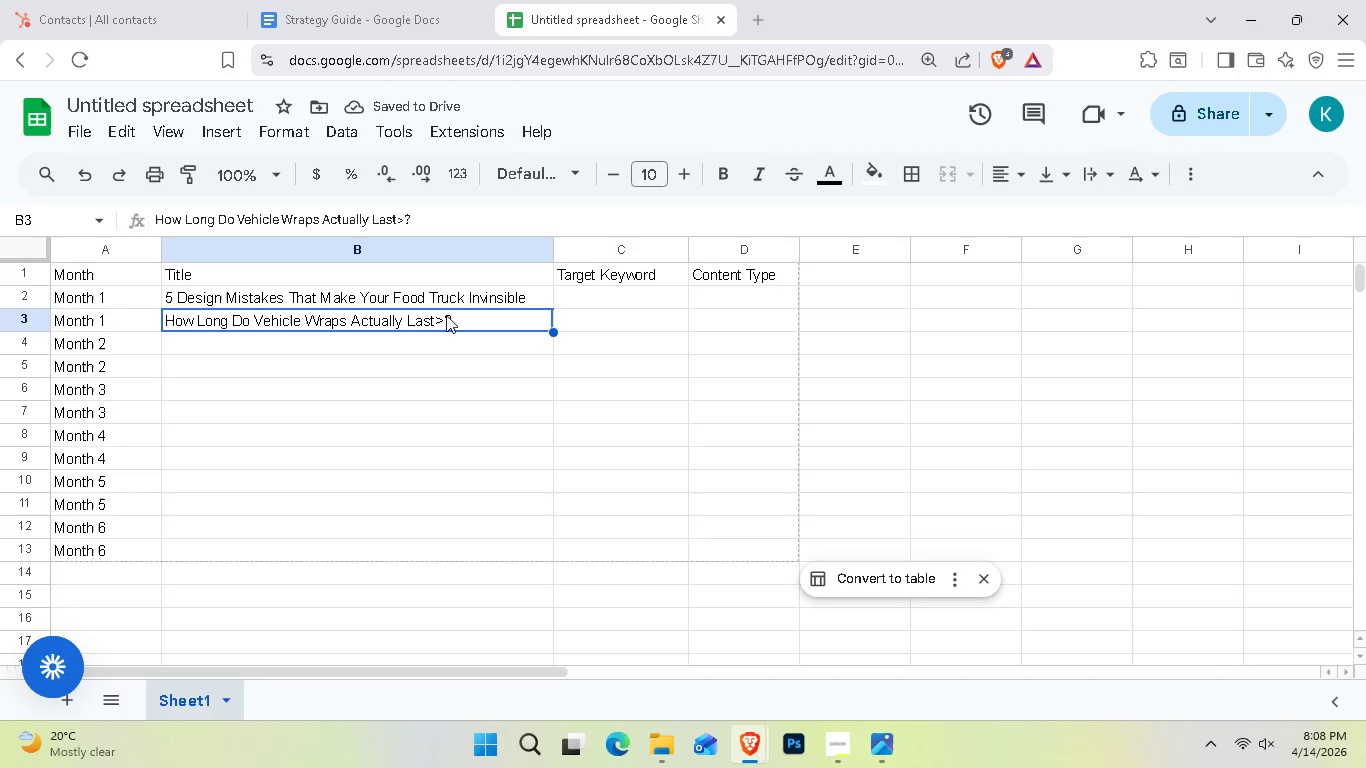 
double_click([445, 318])
 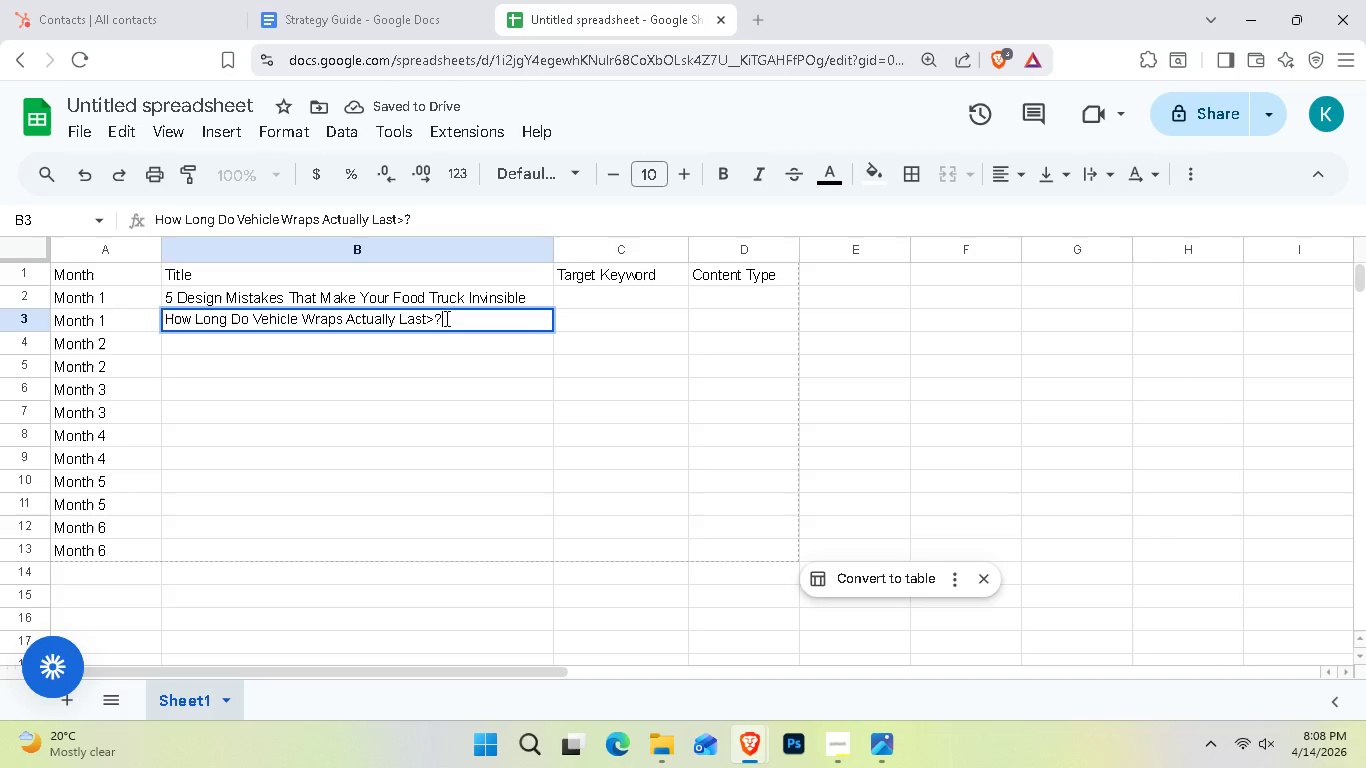 
triple_click([445, 318])
 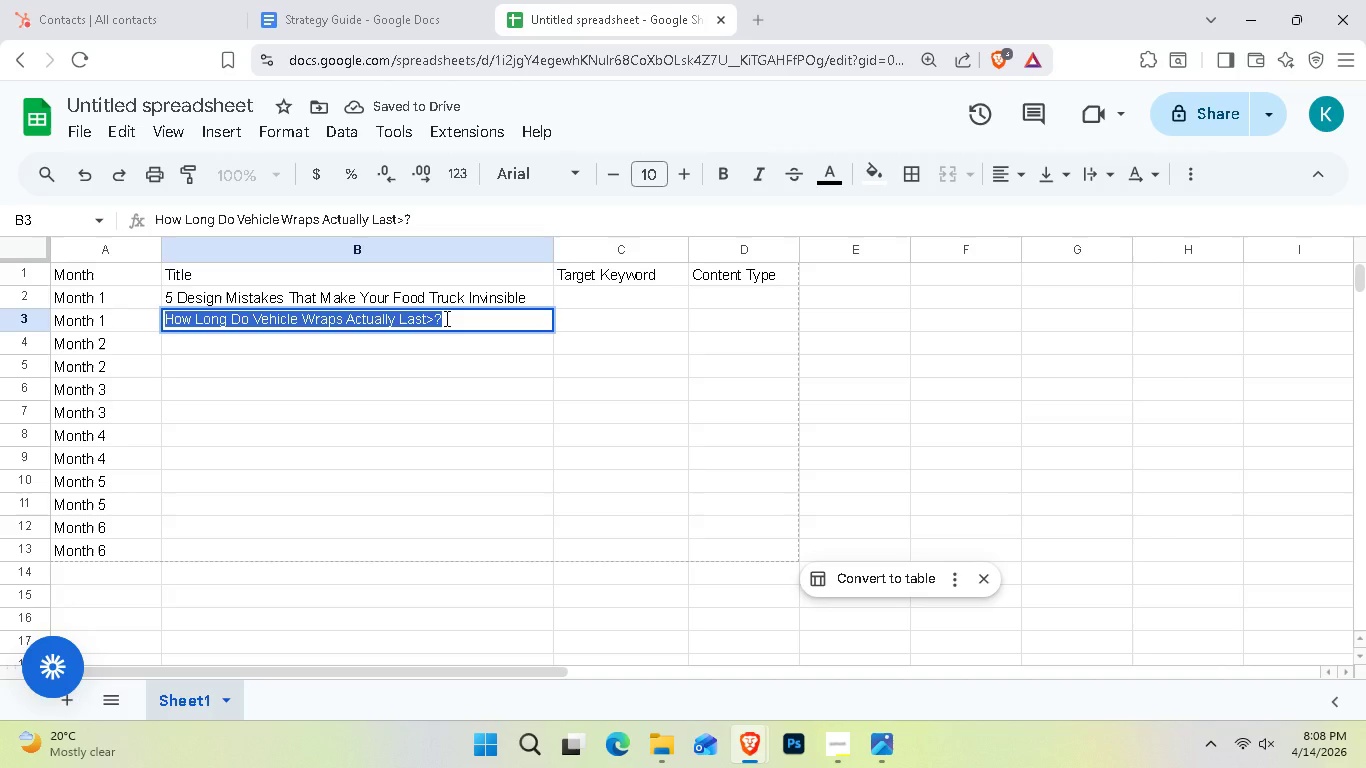 
left_click([445, 318])
 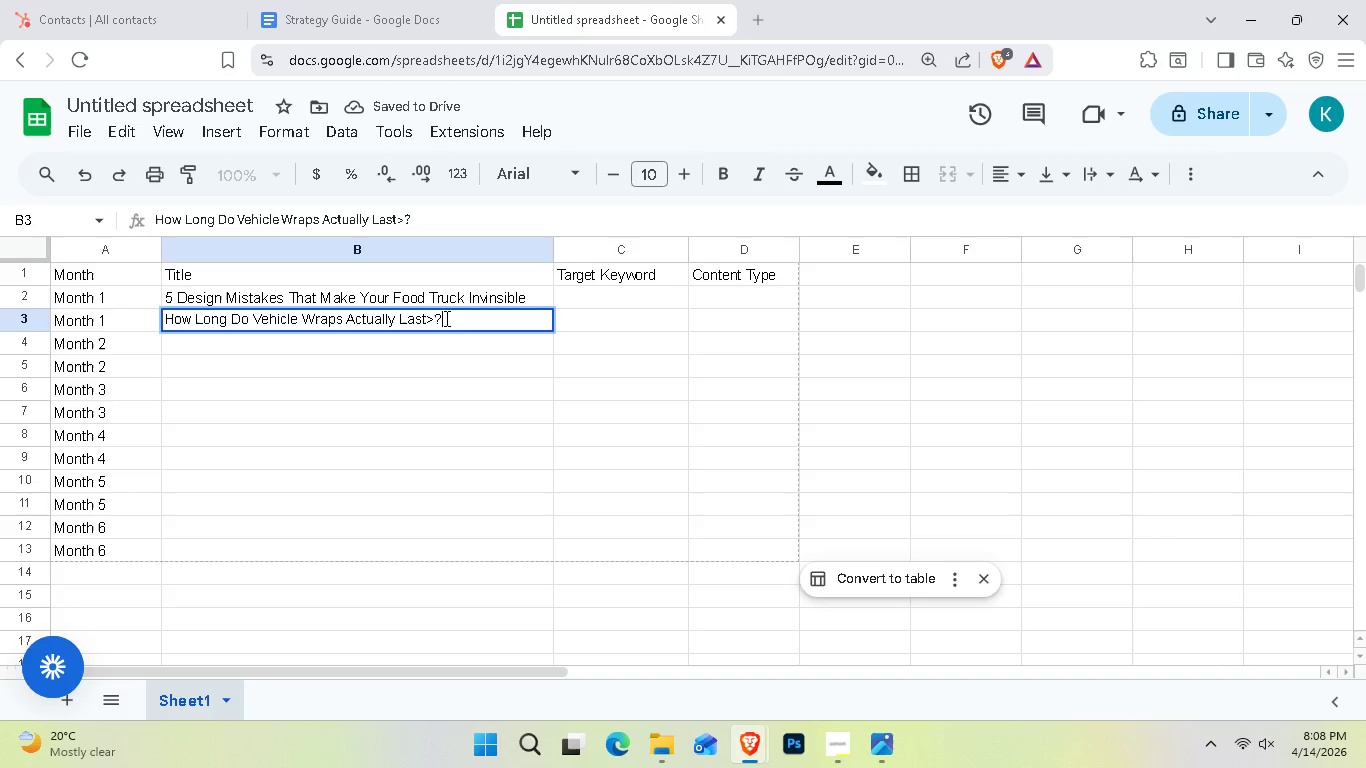 
key(ArrowLeft)
 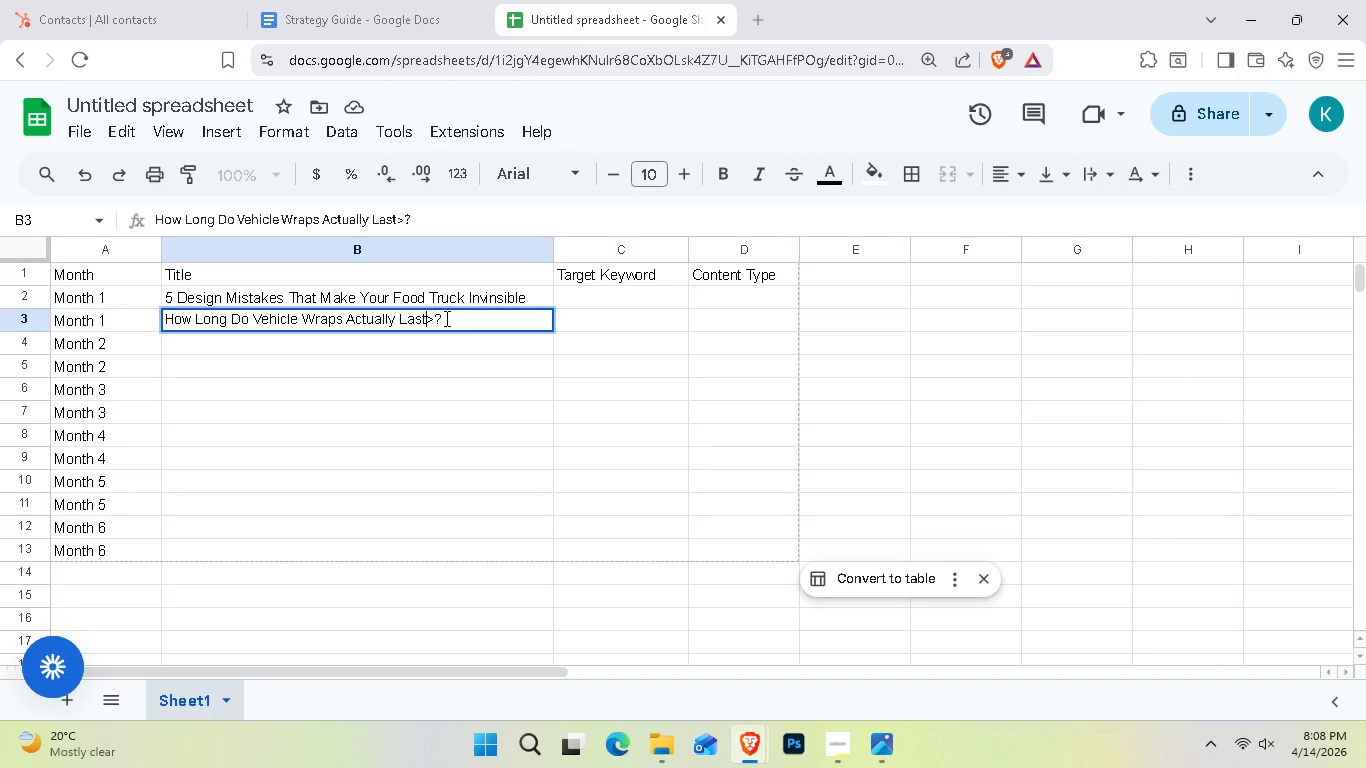 
key(ArrowLeft)
 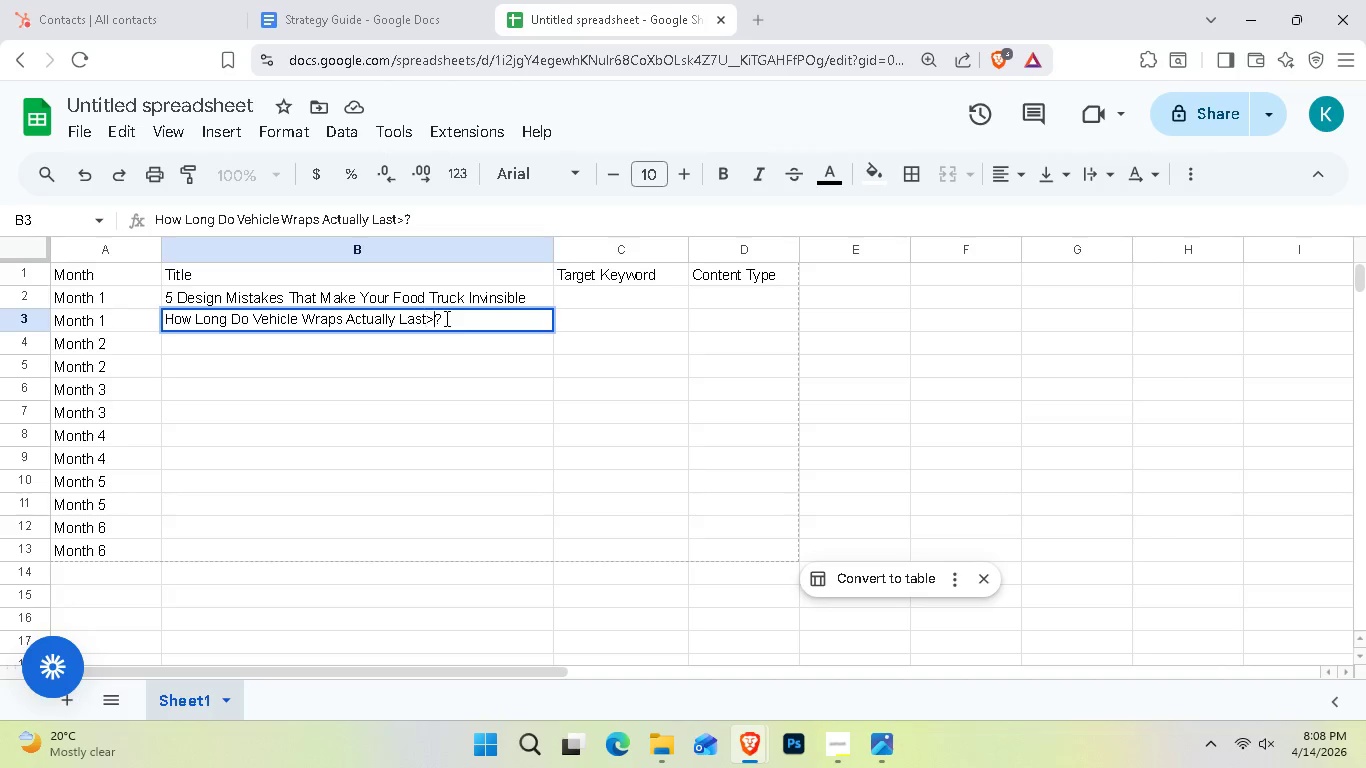 
key(ArrowRight)
 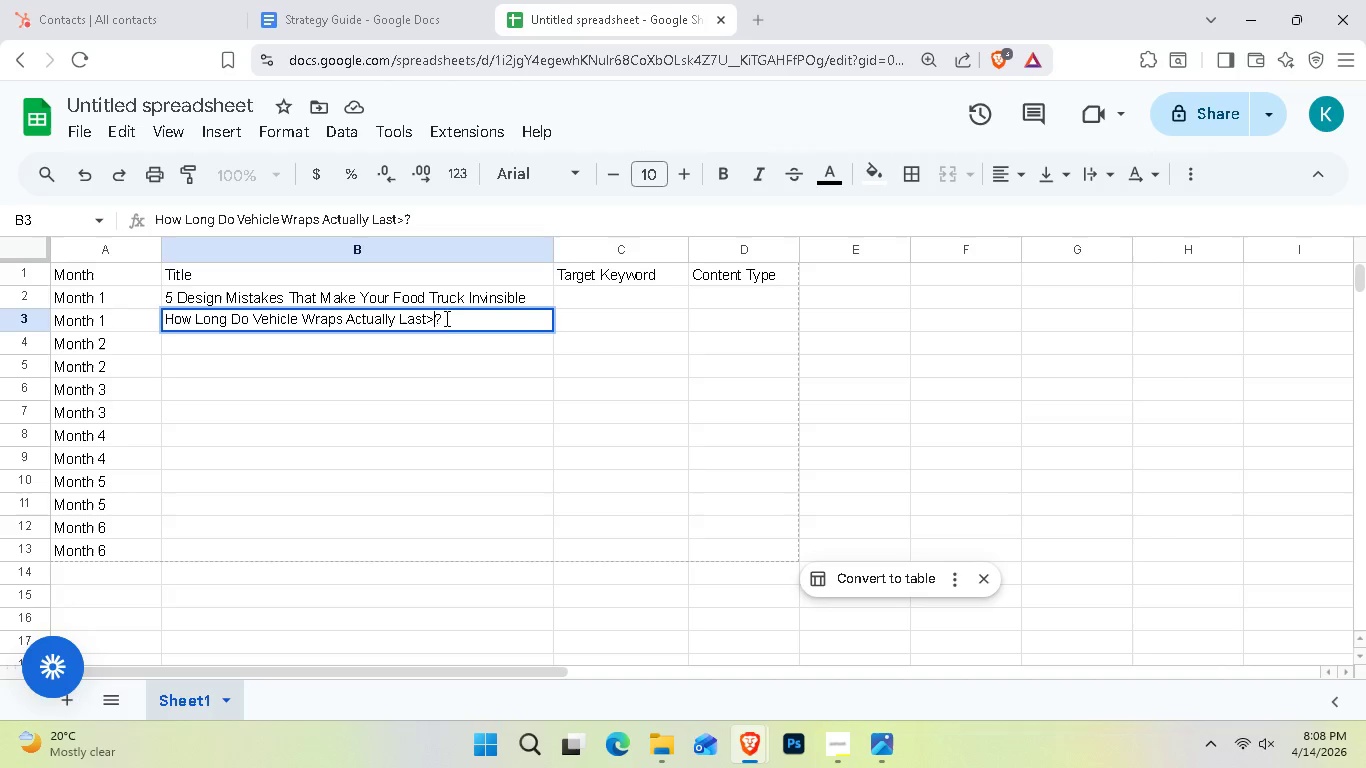 
key(Backspace)
 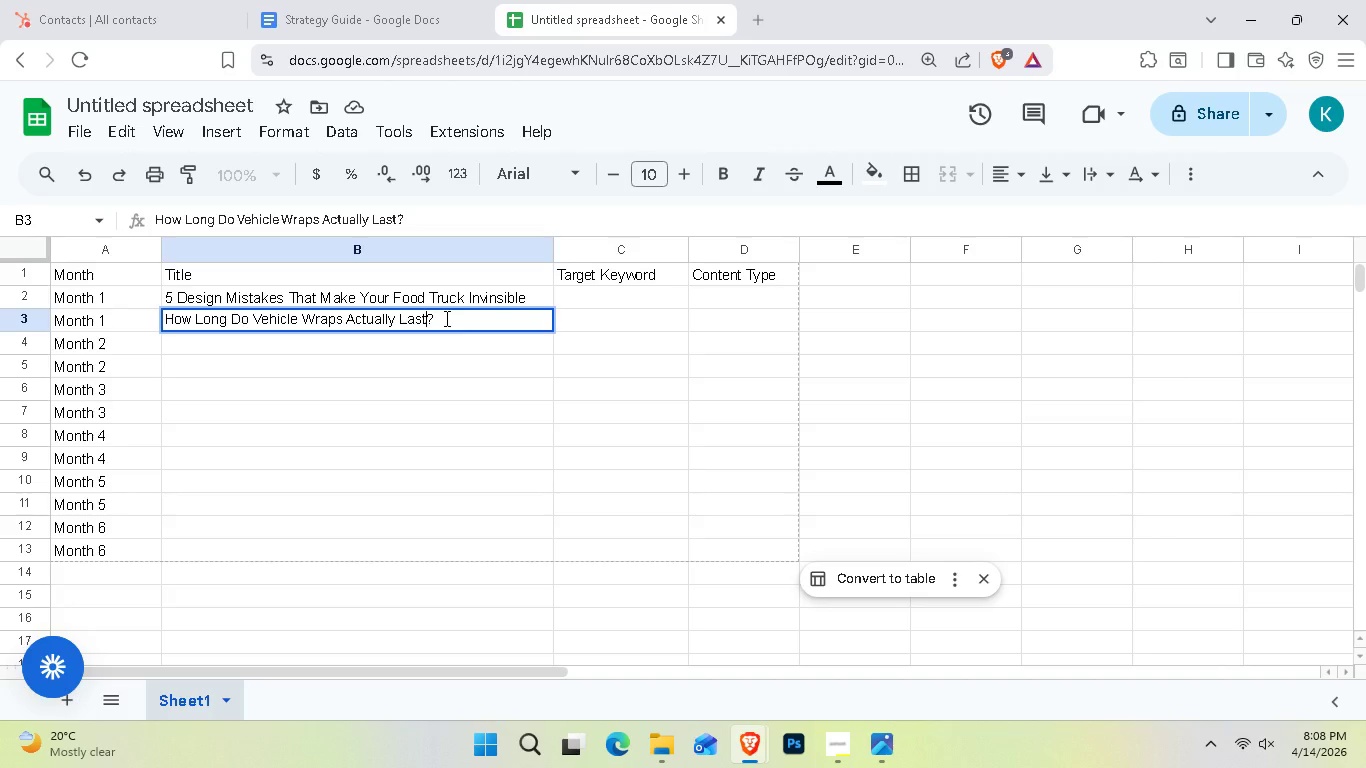 
left_click([445, 318])
 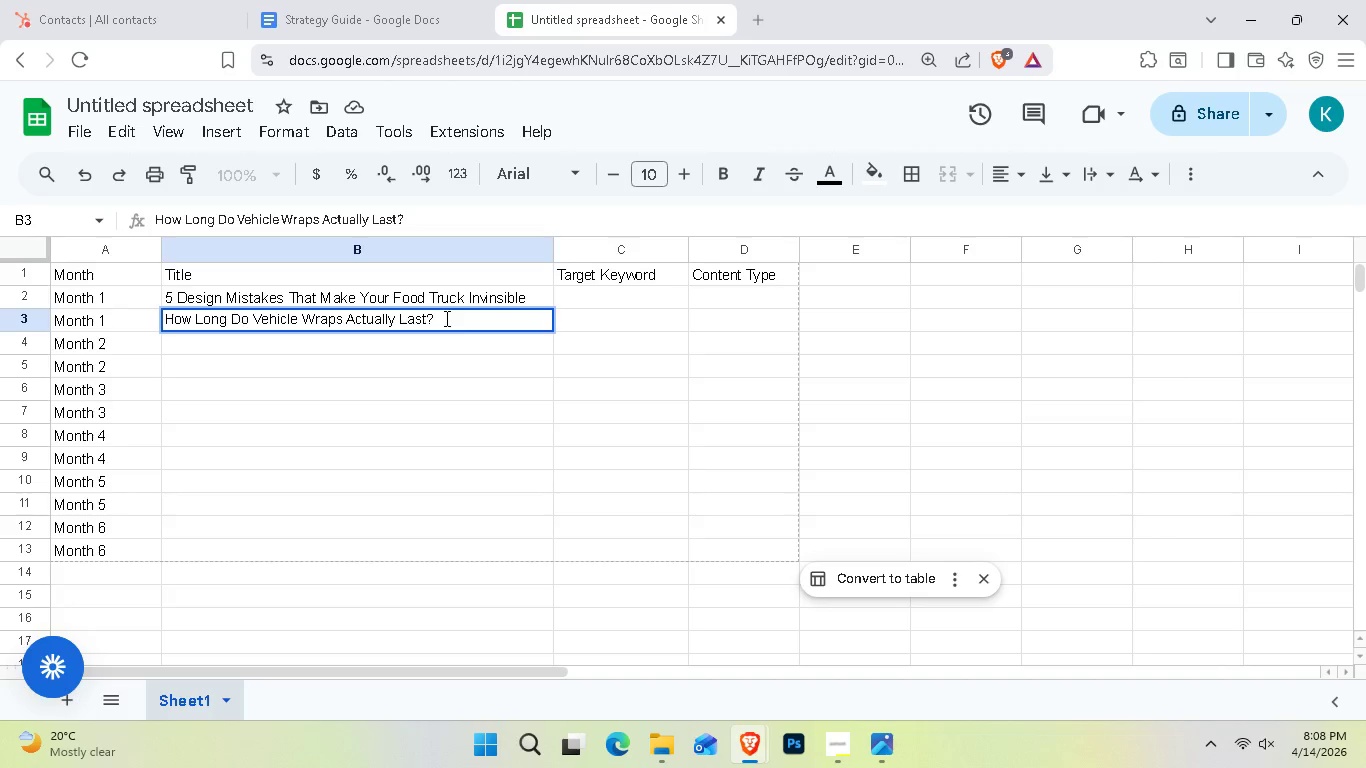 
key(Enter)
 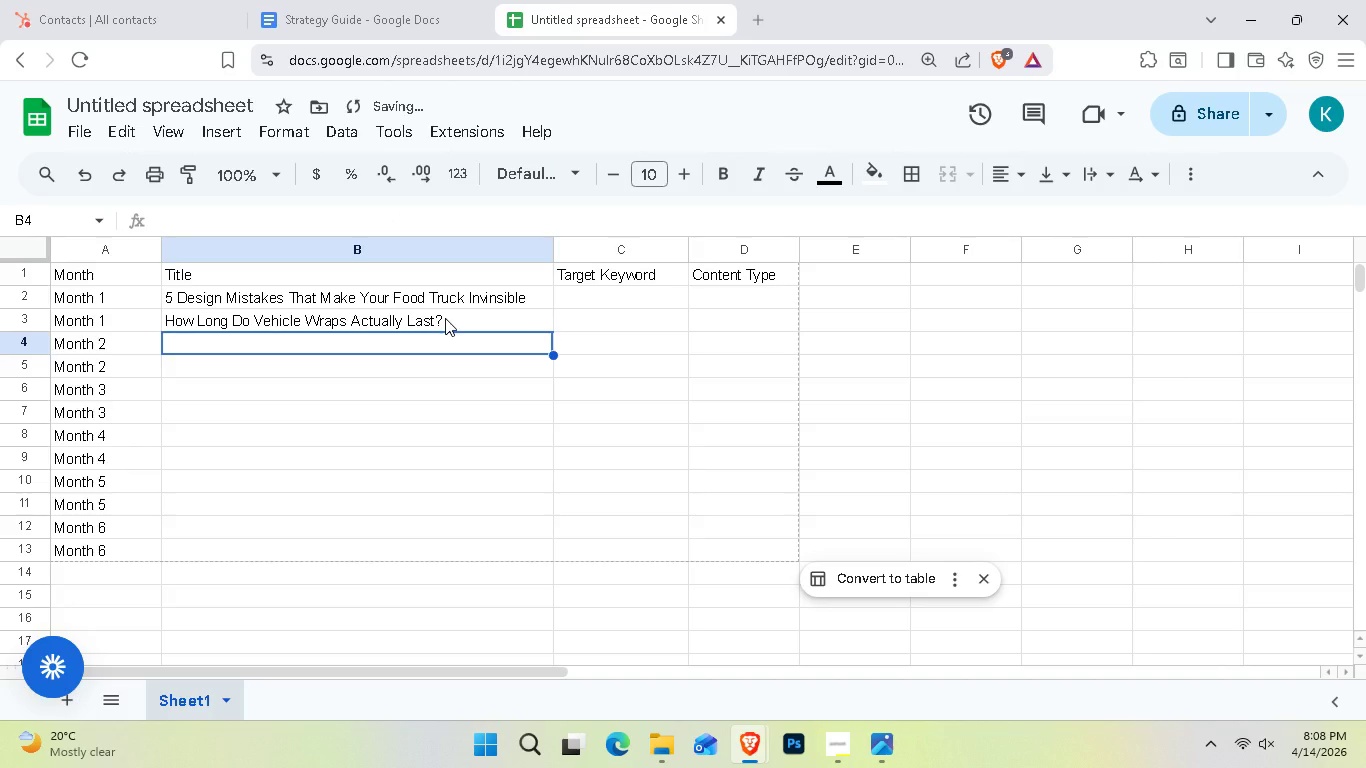 
hold_key(key=ShiftLeft, duration=0.69)
 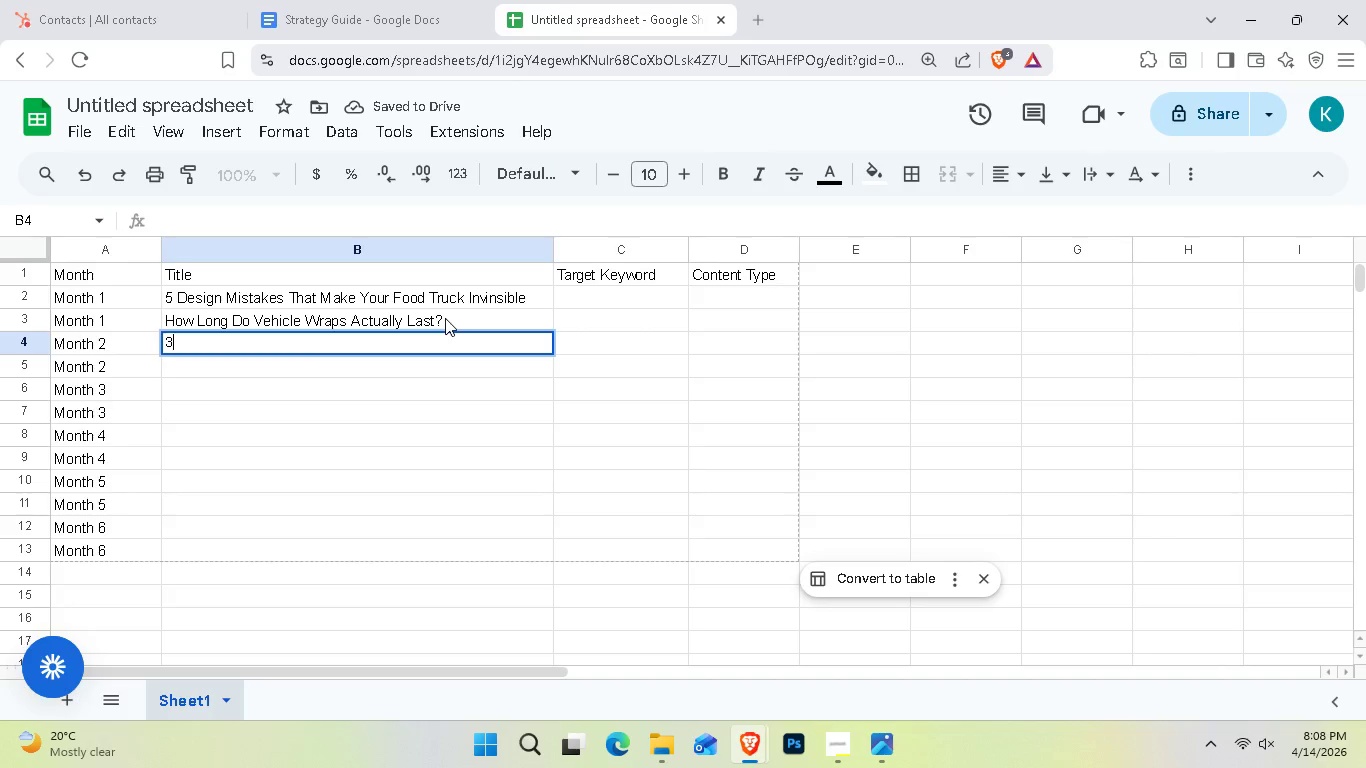 
type(3M vs. Aver)
 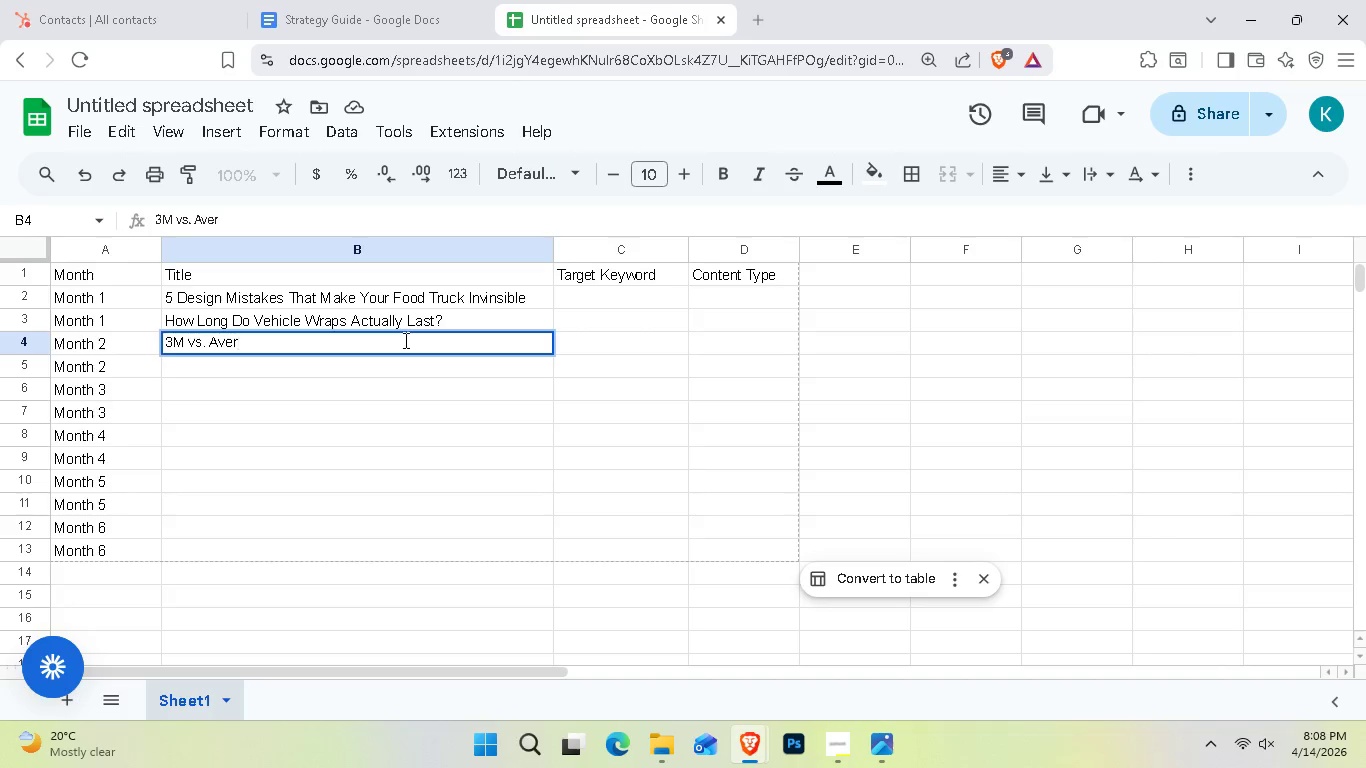 
type(y: Choosing the Right Vinyl for your )
 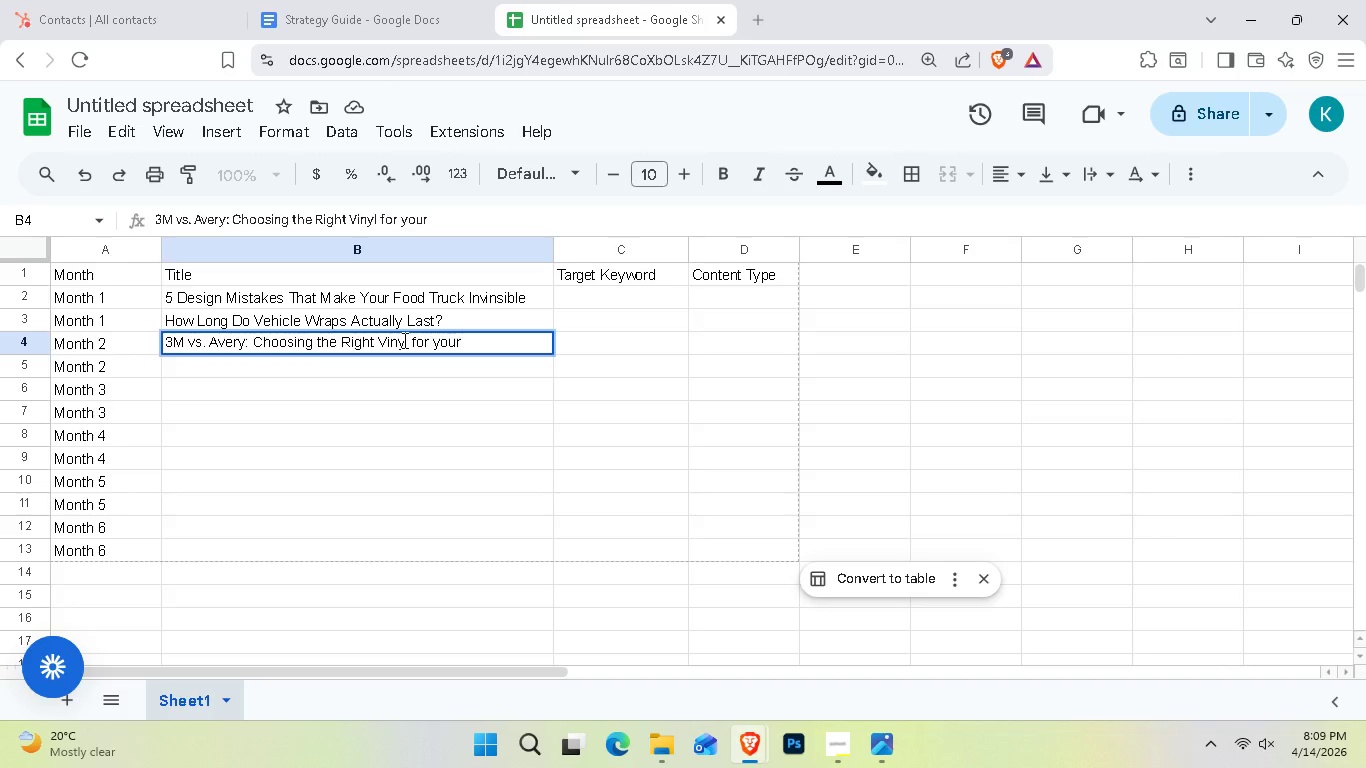 
key(ArrowLeft)
 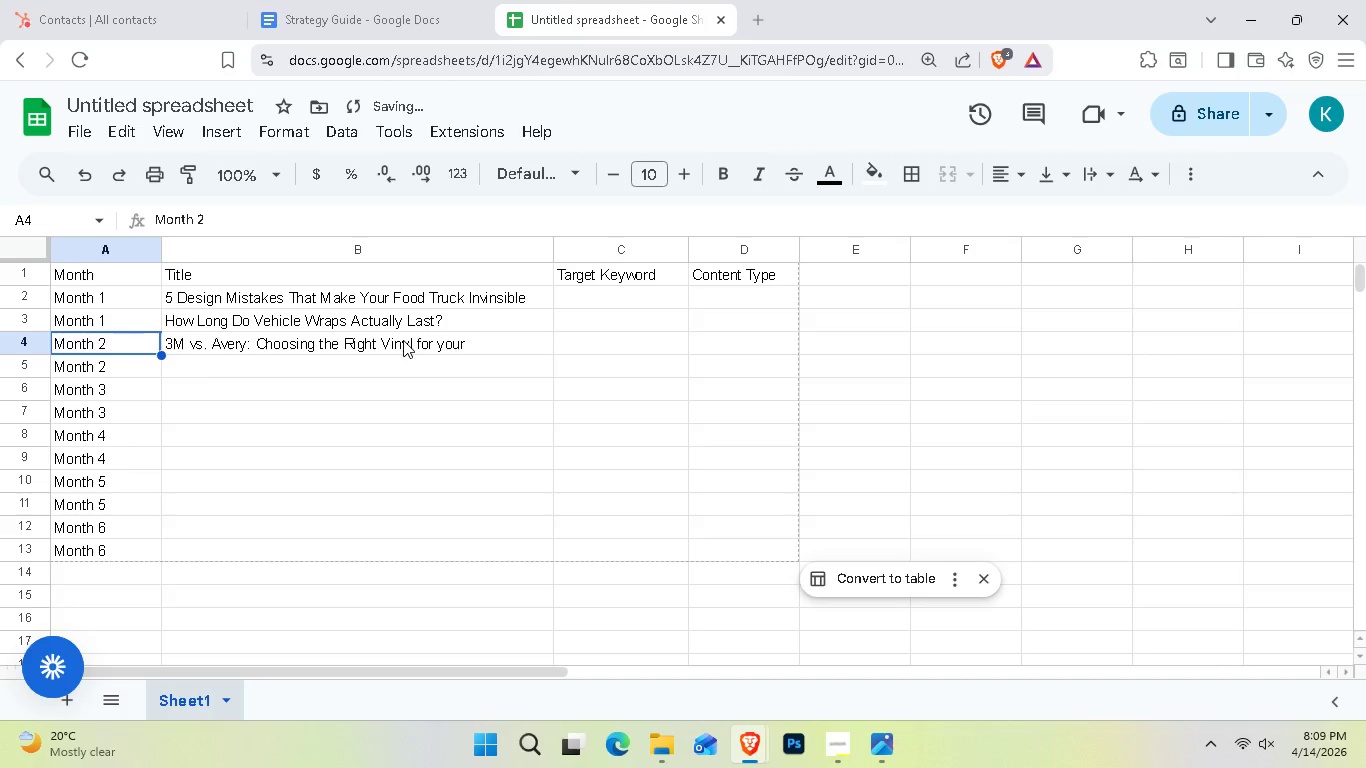 
key(ArrowLeft)
 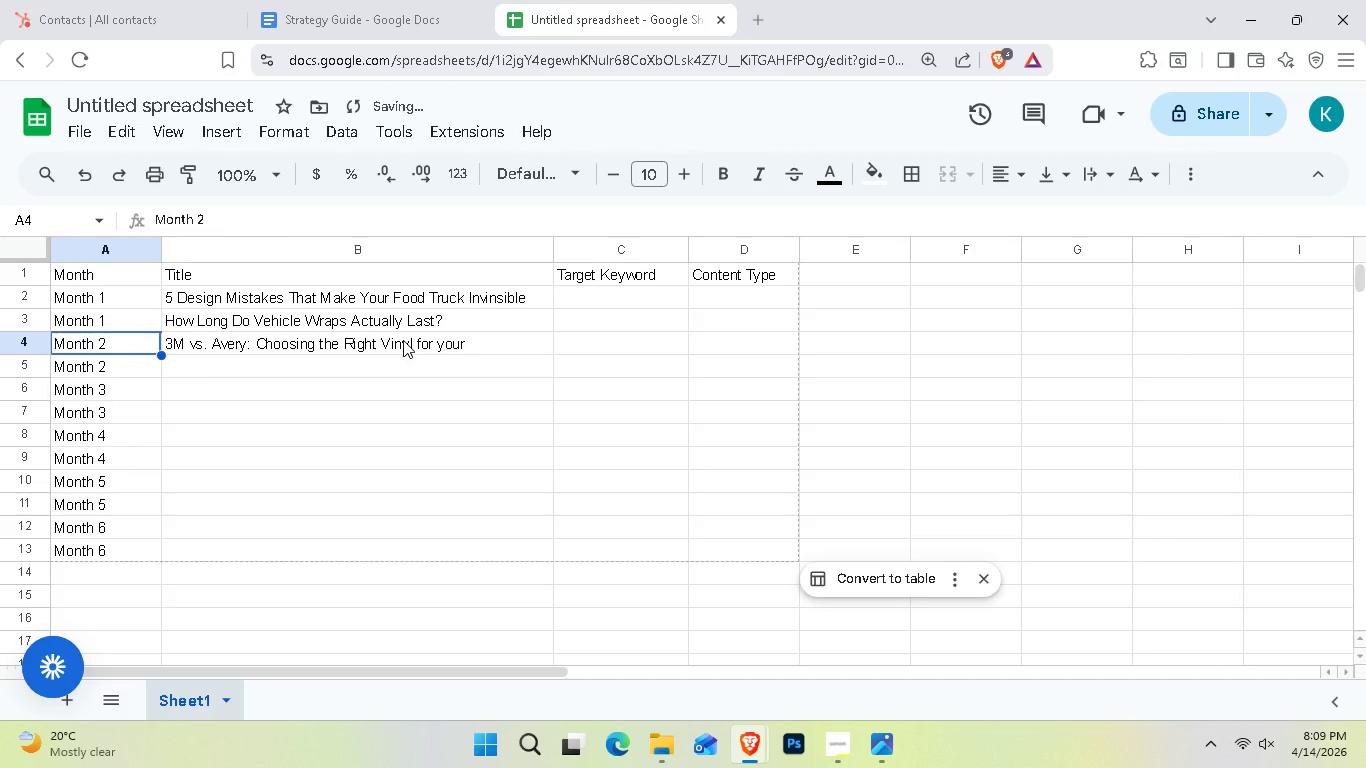 
key(ArrowRight)
 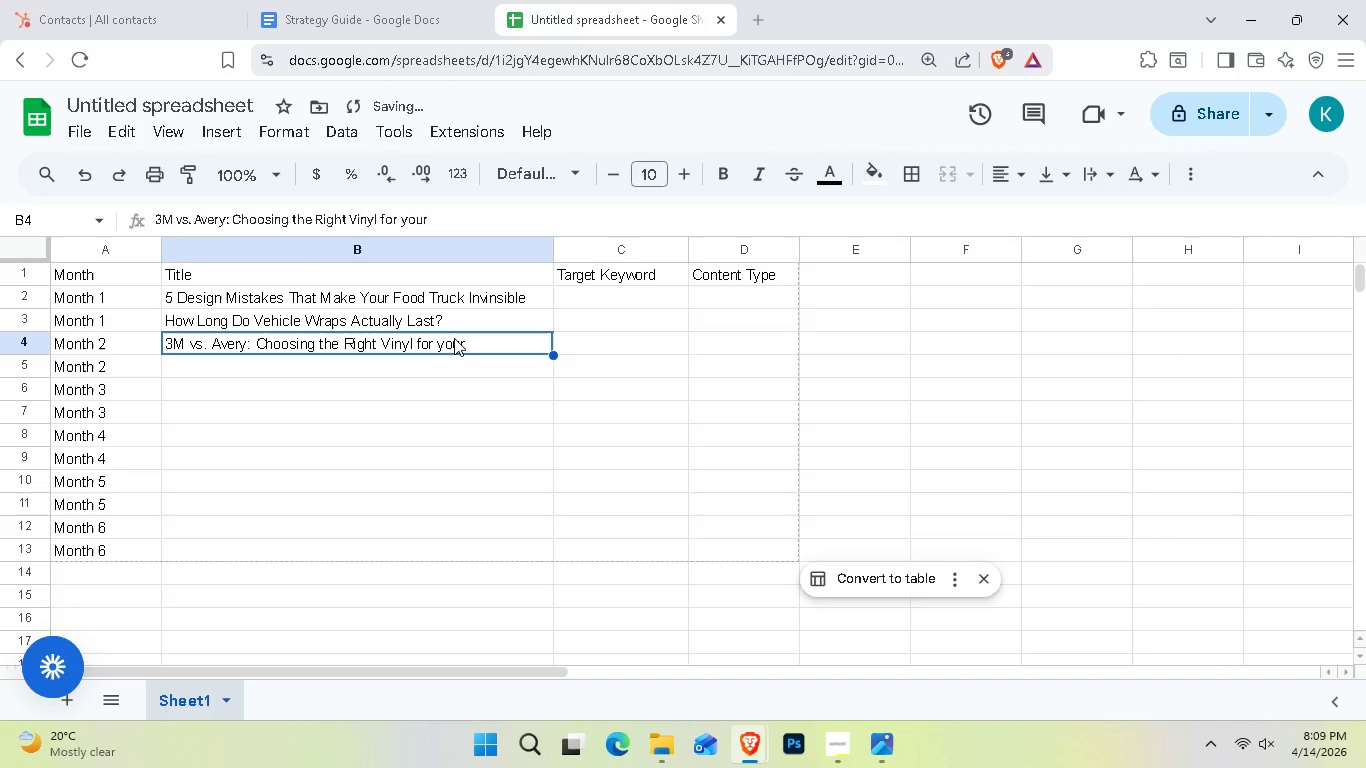 
double_click([454, 338])
 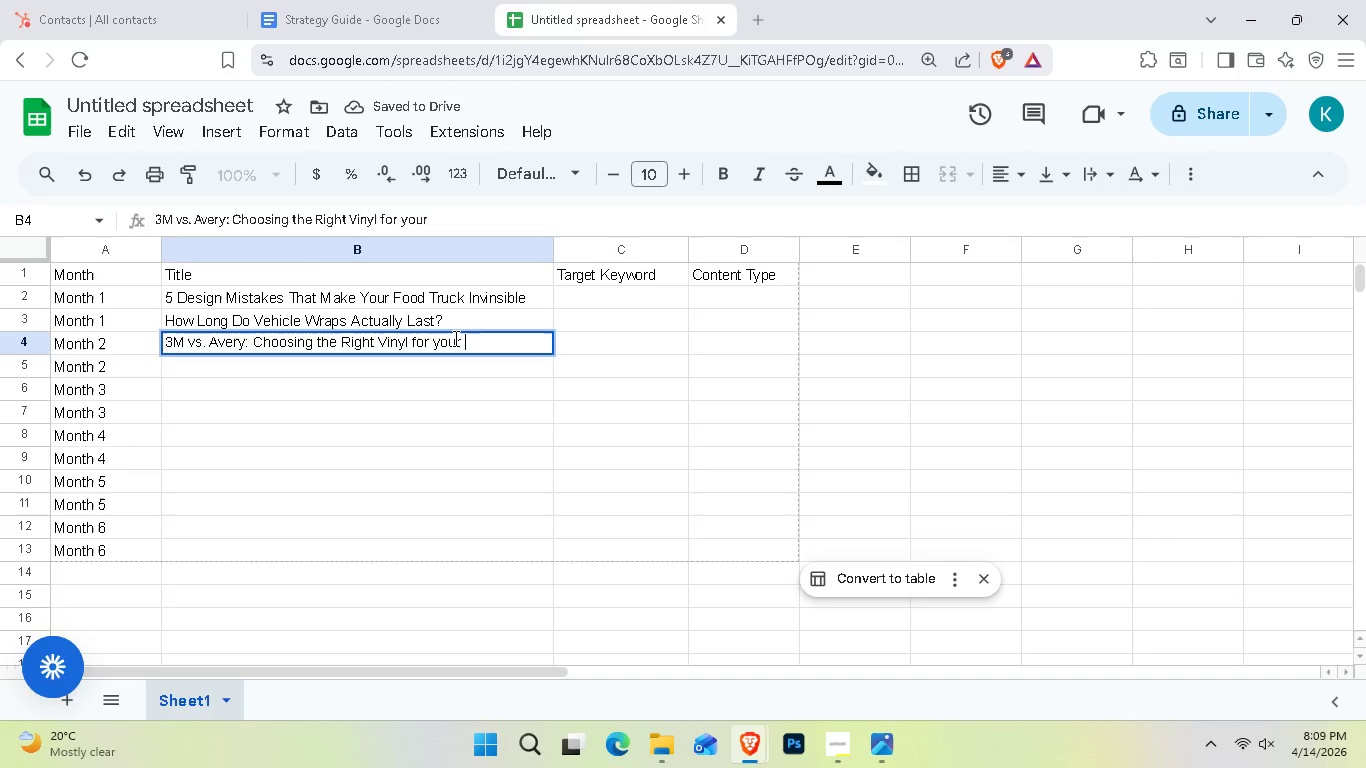 
key(ArrowLeft)
 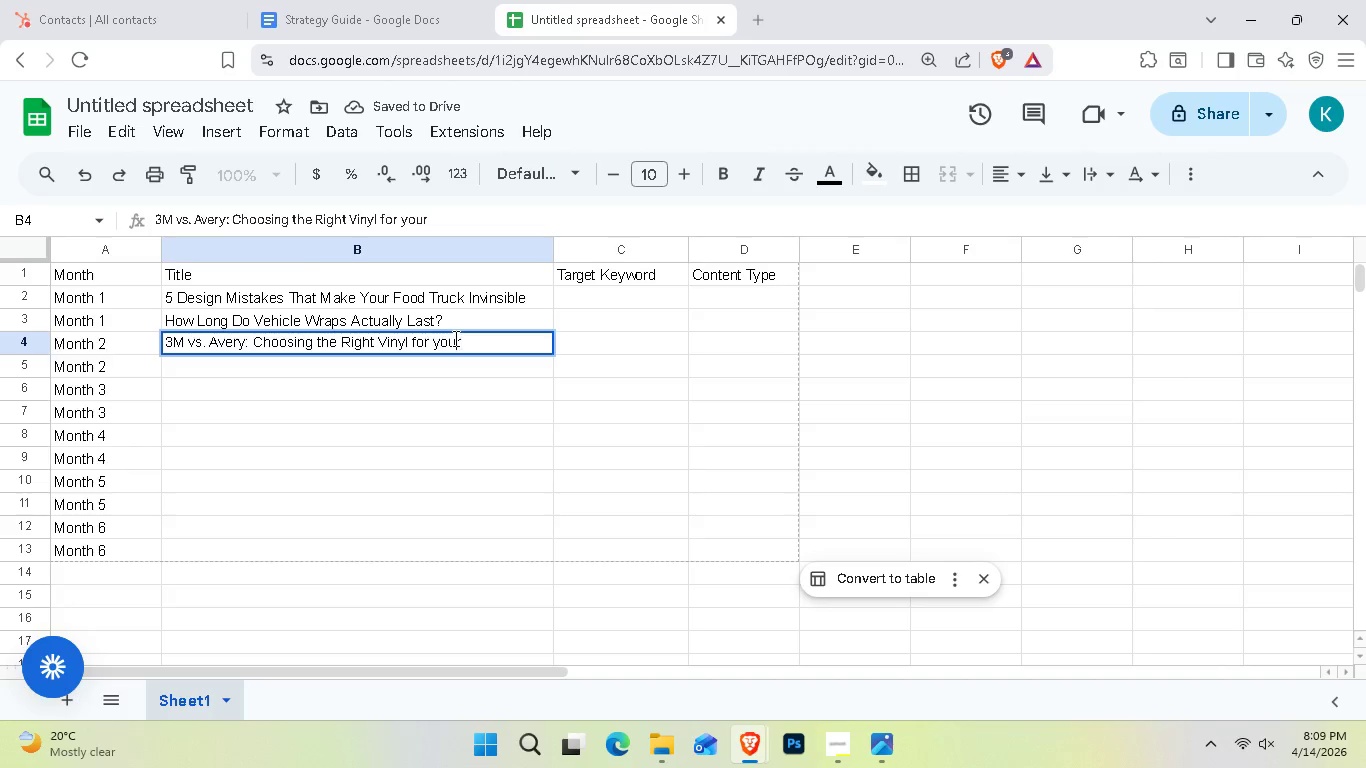 
key(ArrowLeft)
 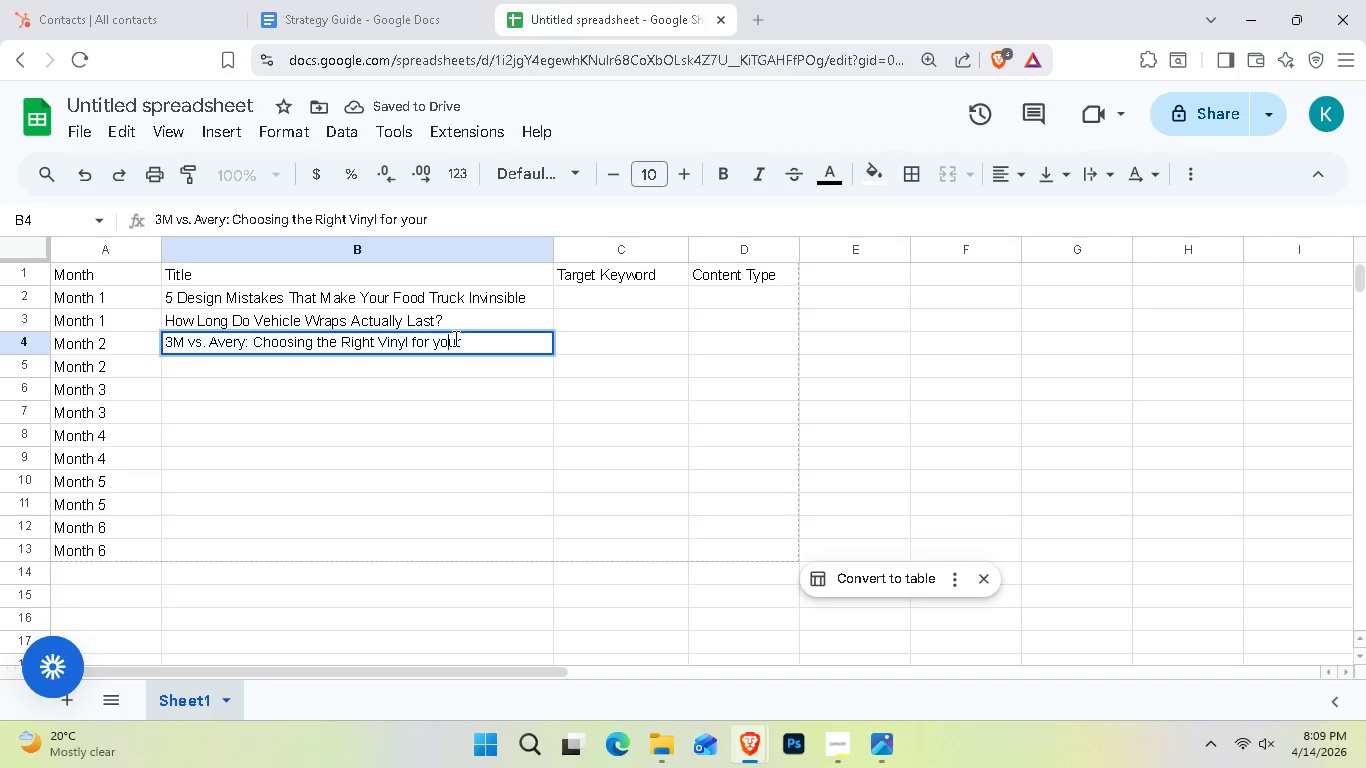 
key(ArrowLeft)
 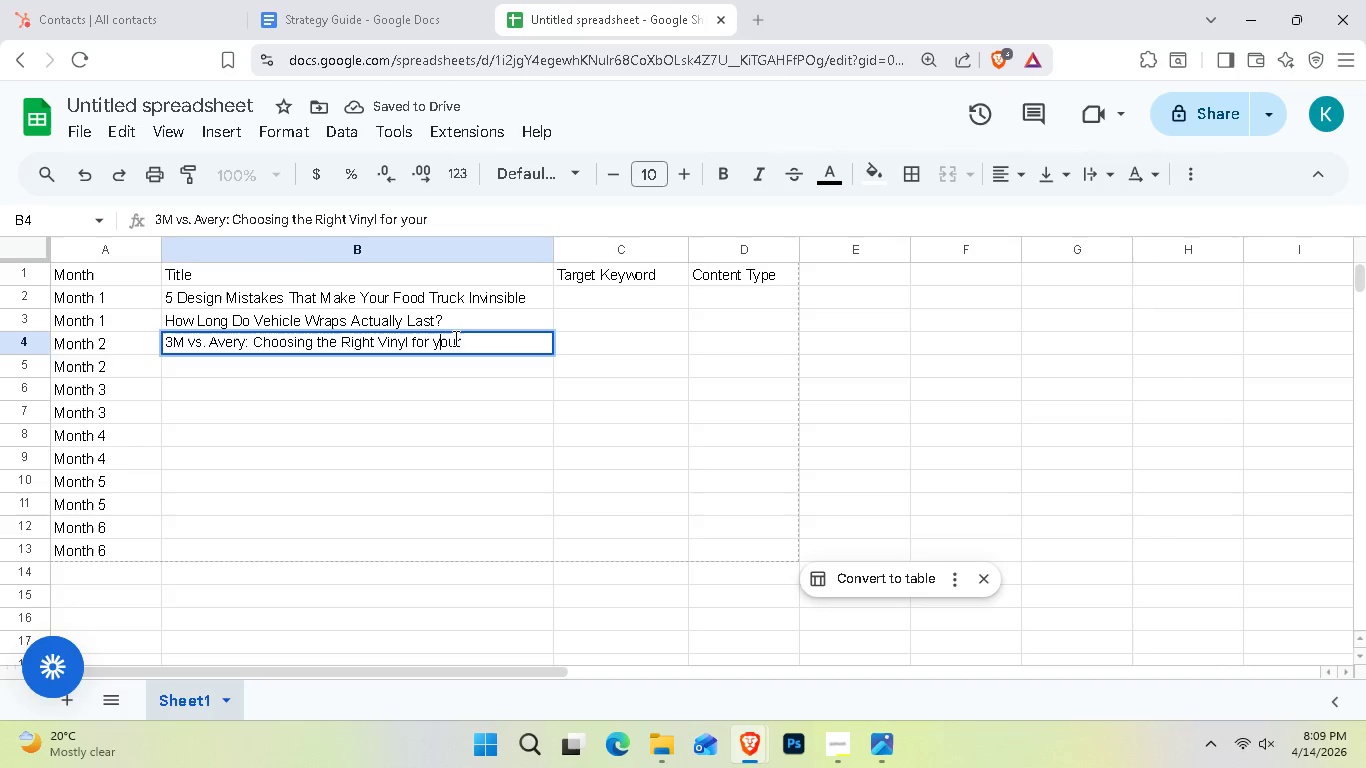 
key(ArrowLeft)
 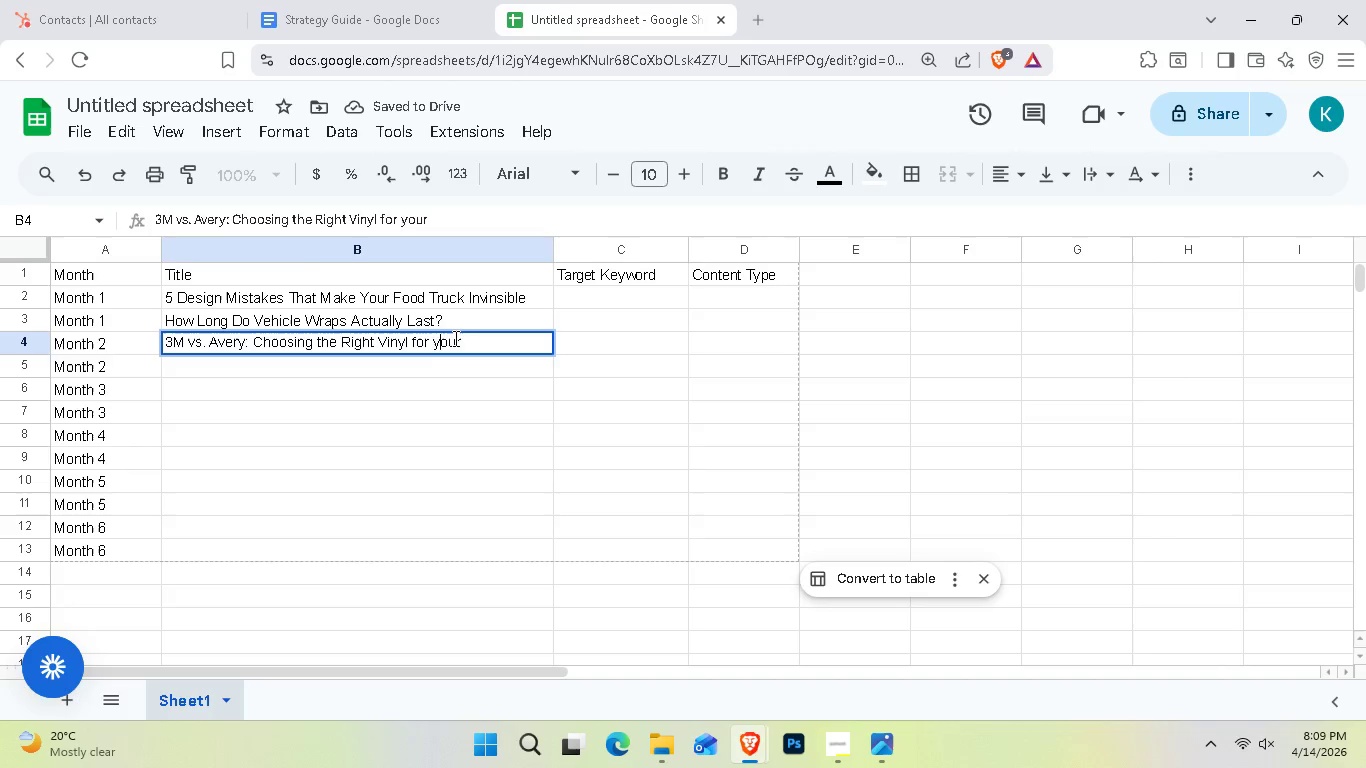 
key(Backspace)
 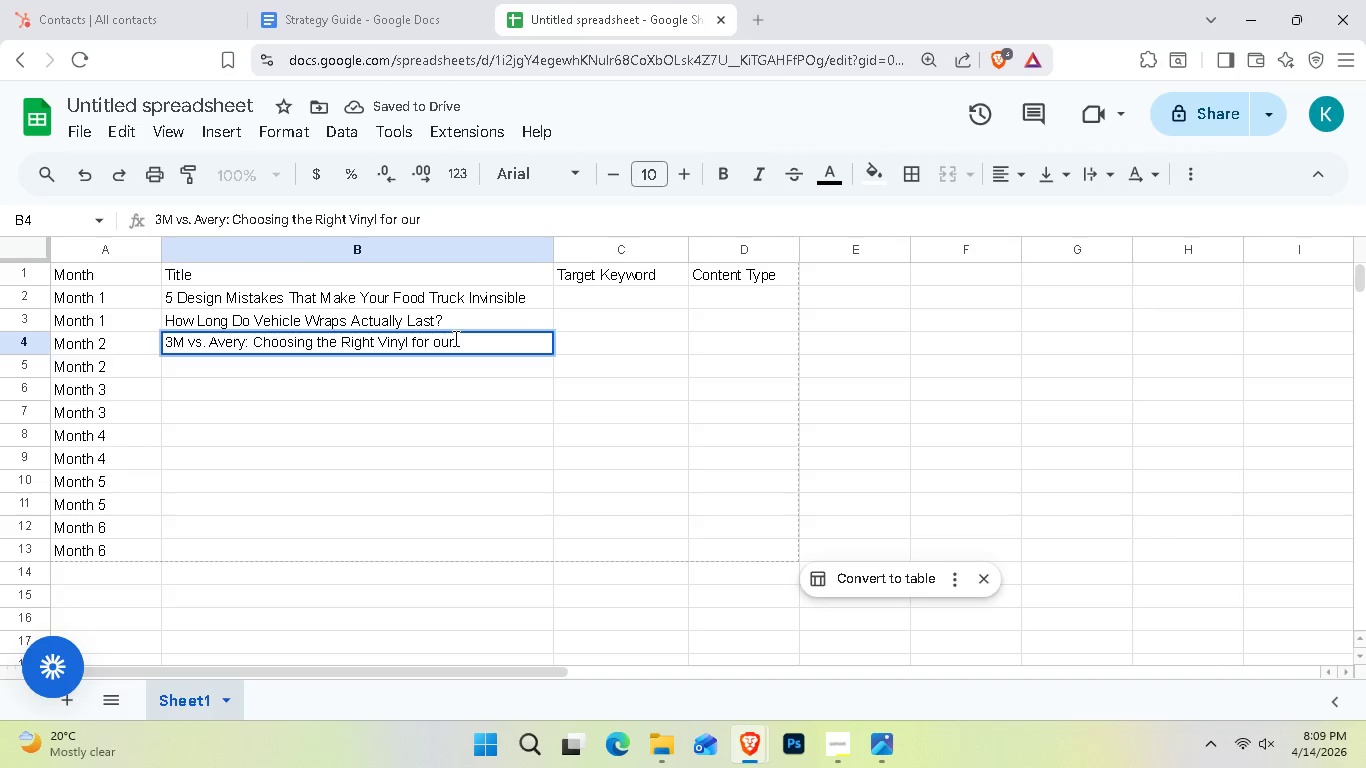 
key(Shift+Y)
 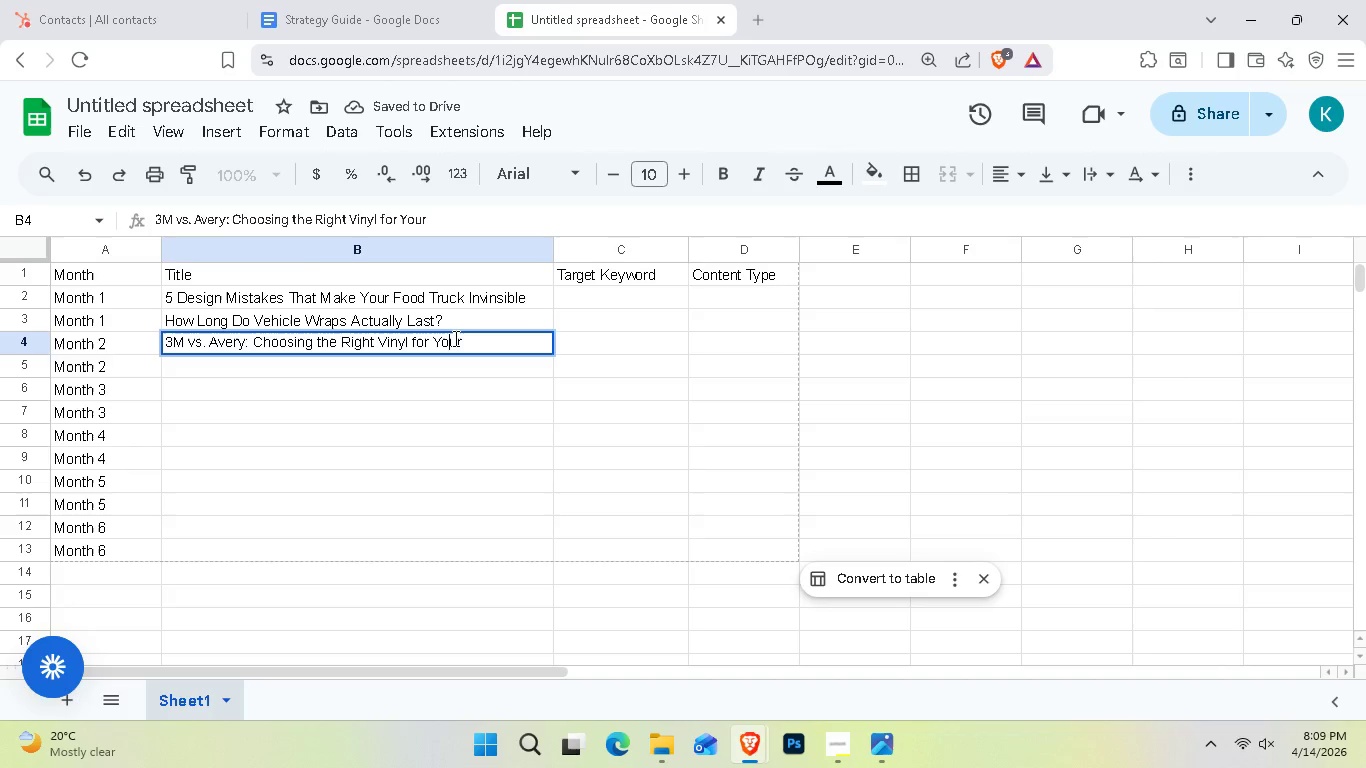 
key(ArrowRight)
 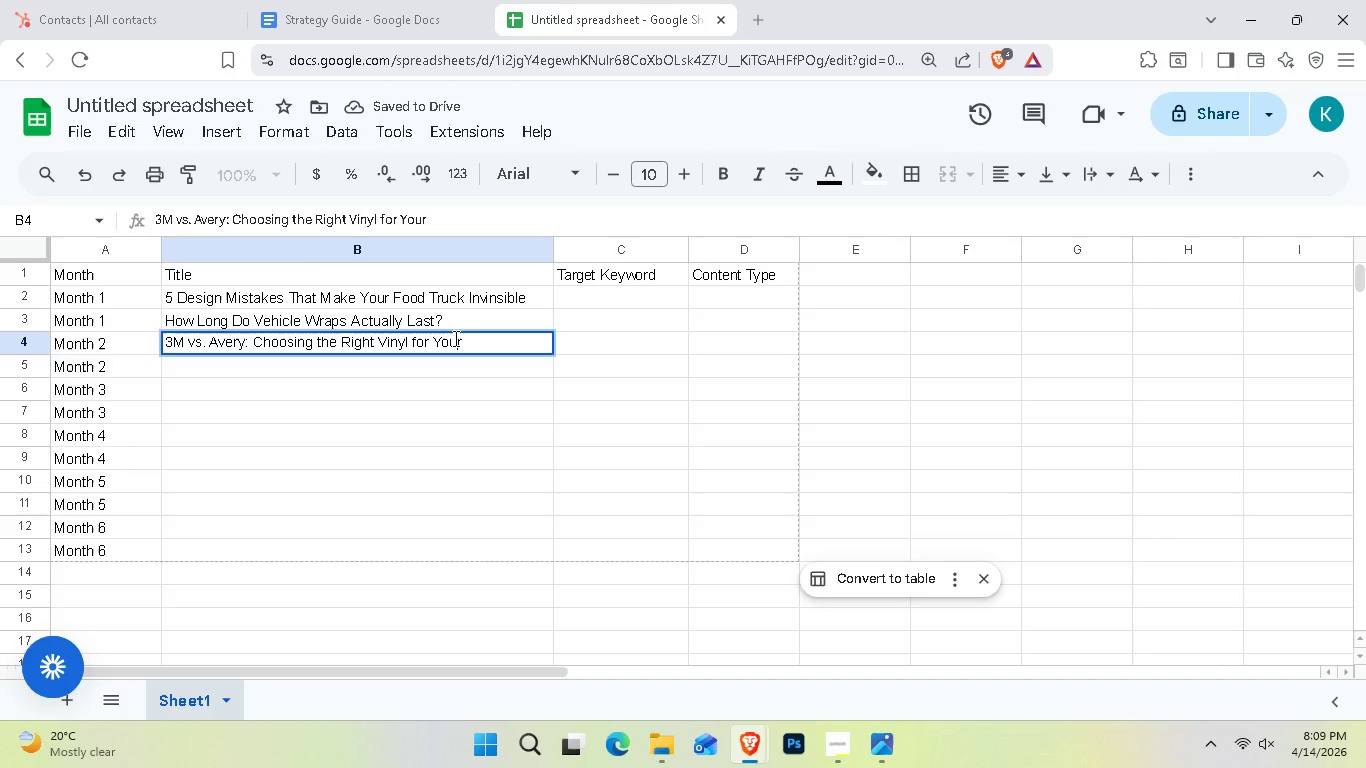 
key(ArrowRight)
 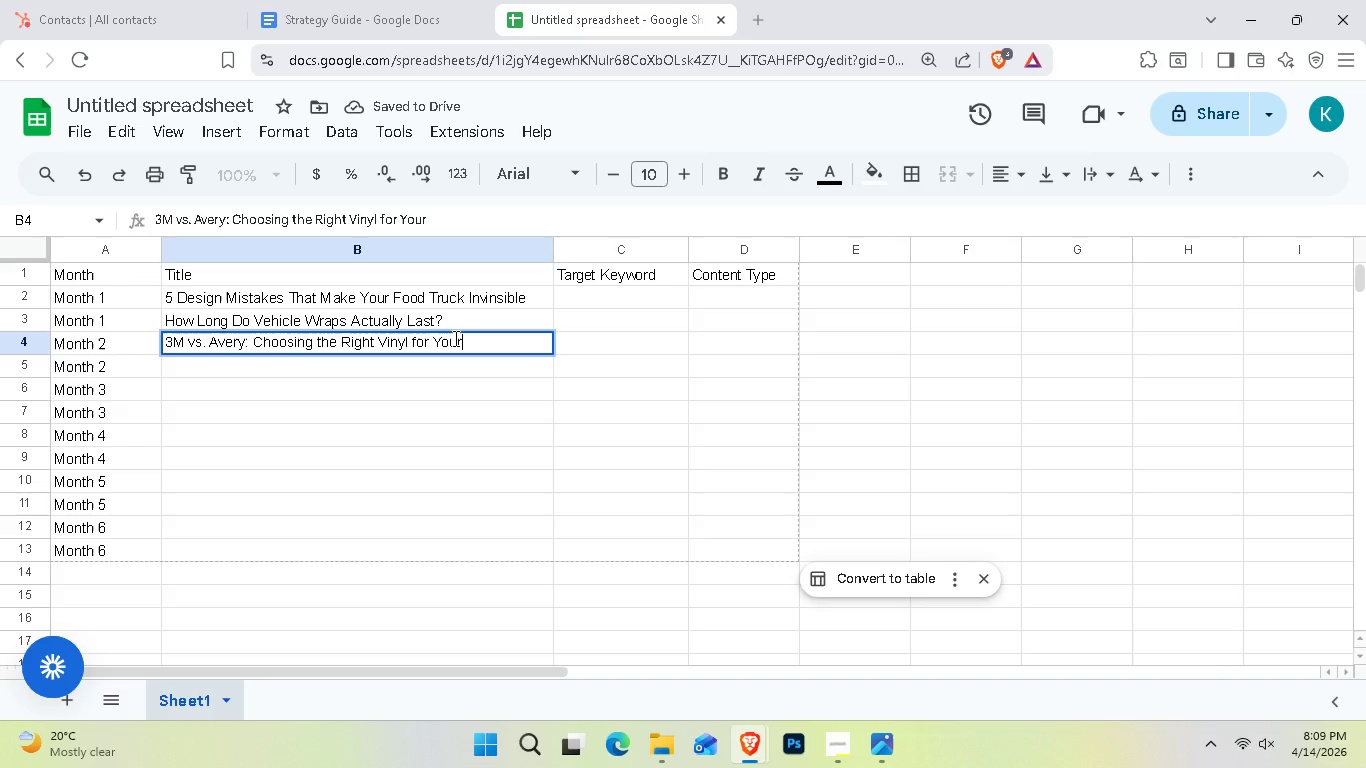 
key(ArrowRight)
 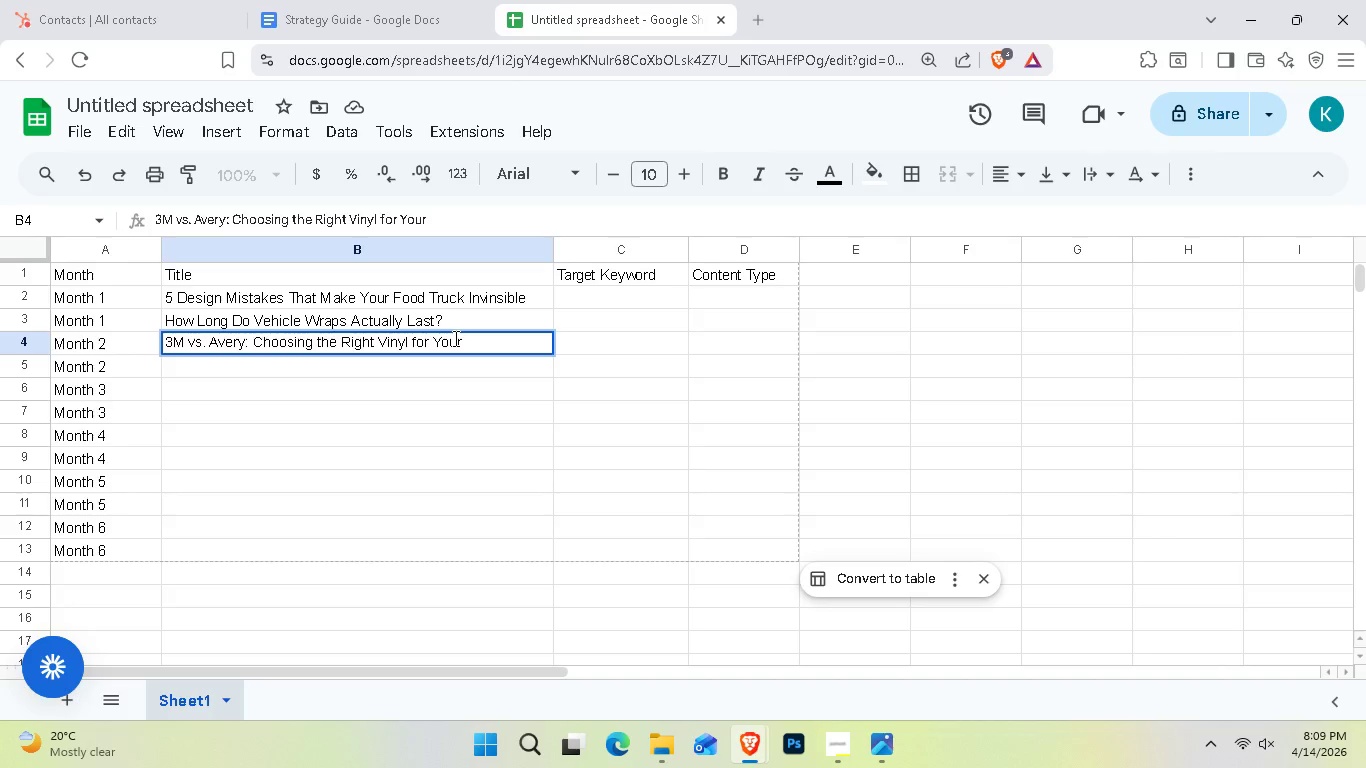 
type( Mobile Business)
 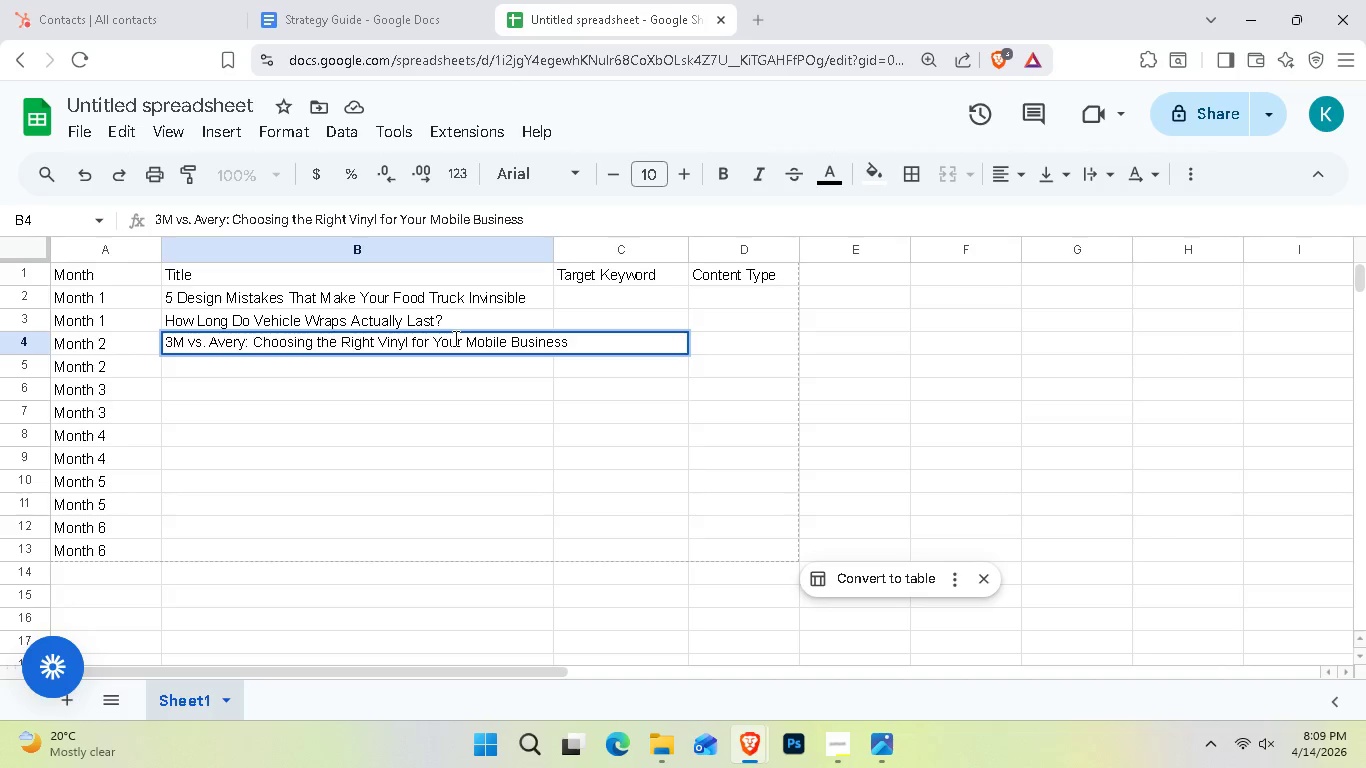 
hold_key(key=Enter, duration=0.41)
 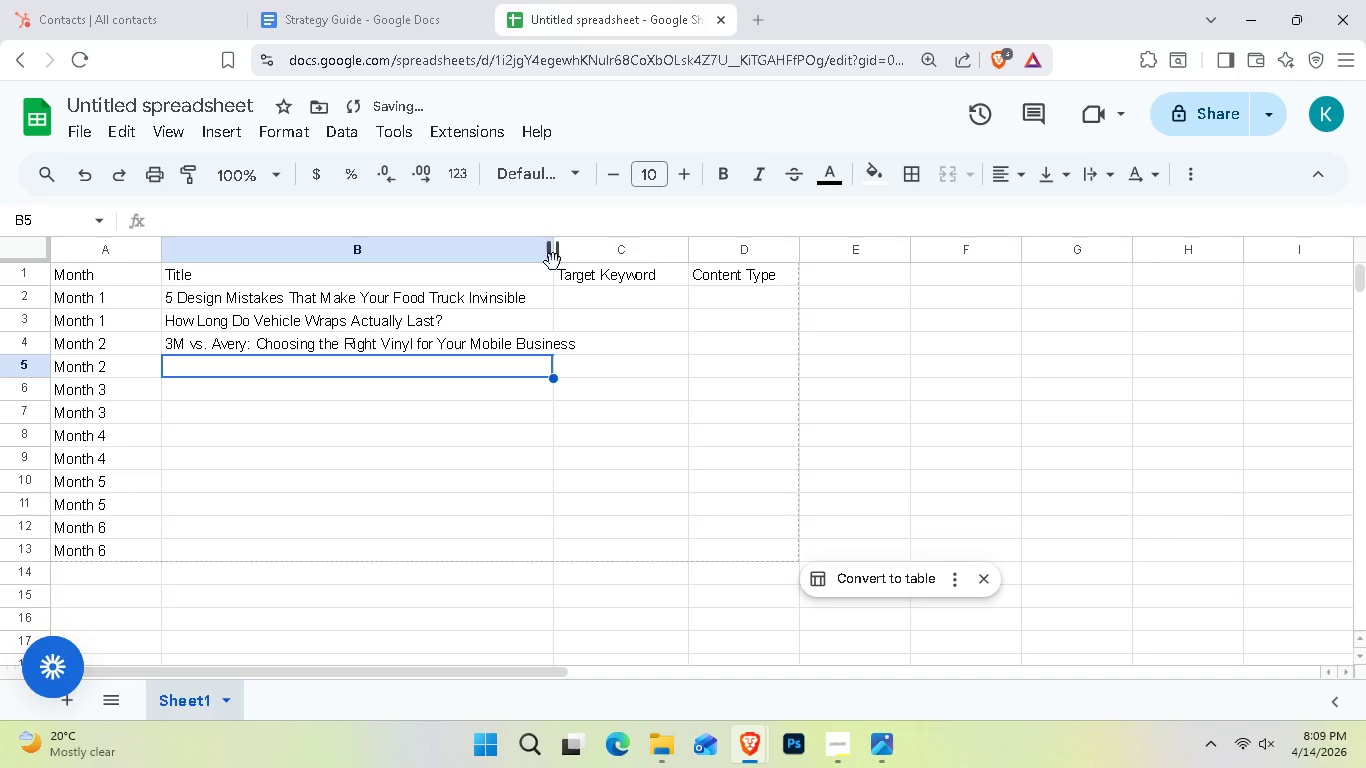 
left_click_drag(start_coordinate=[557, 254], to_coordinate=[597, 271])
 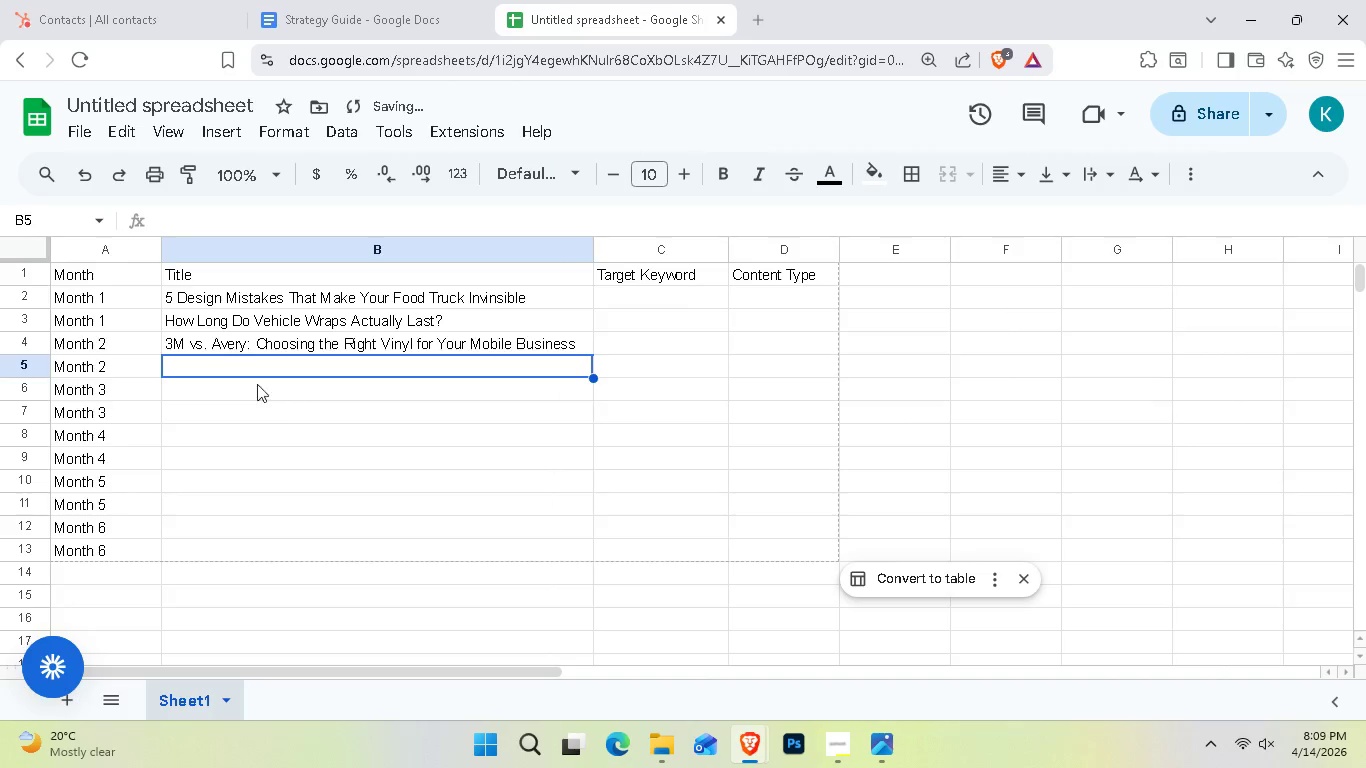 
double_click([244, 371])
 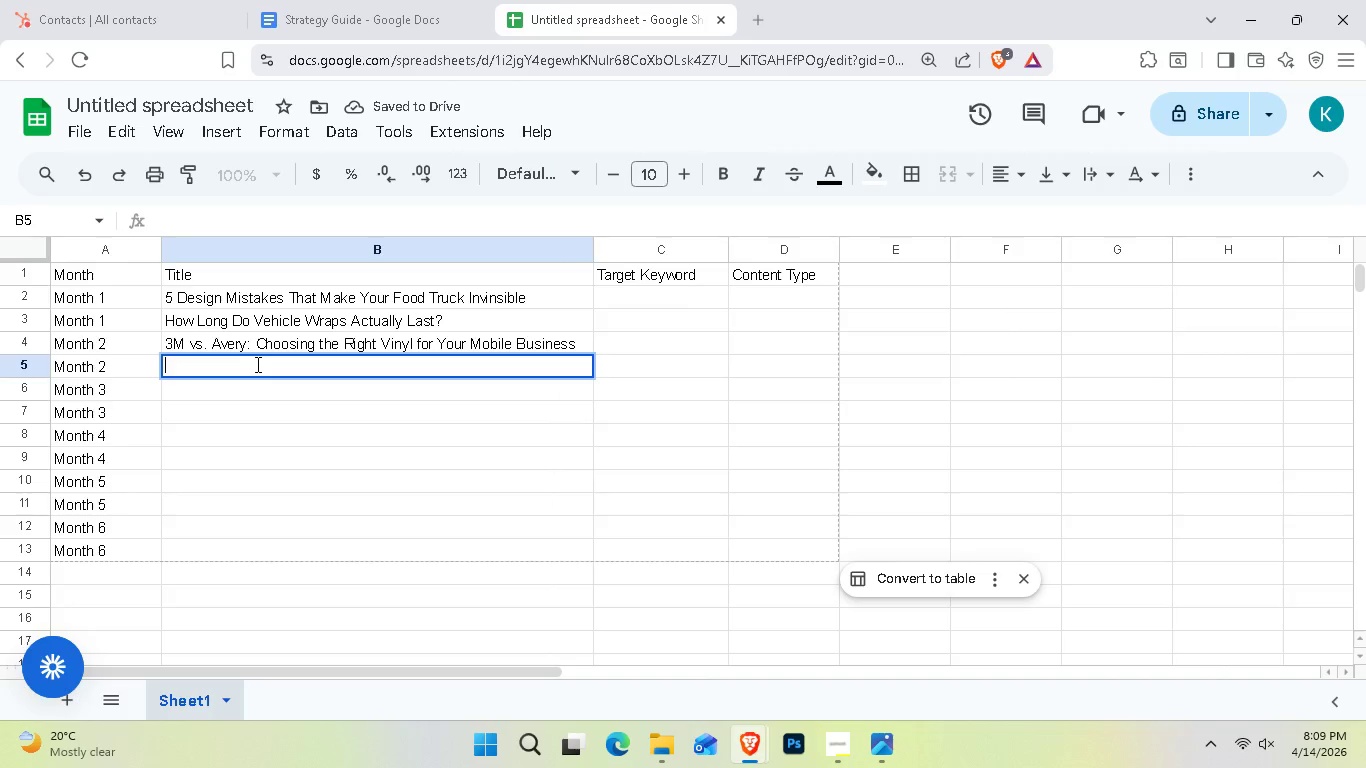 
left_click_drag(start_coordinate=[256, 364], to_coordinate=[246, 372])
 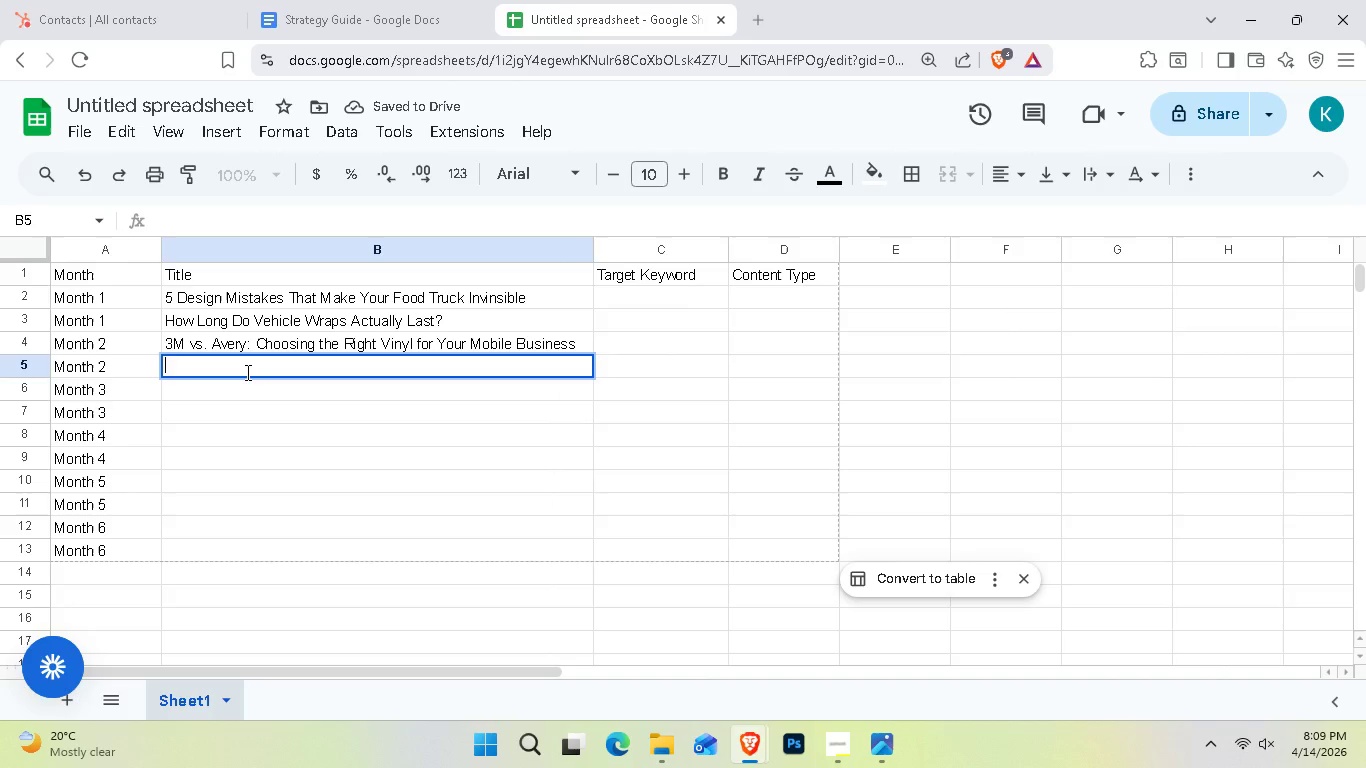 
type(Navigating City Permits for Mobile Retail Signage)
 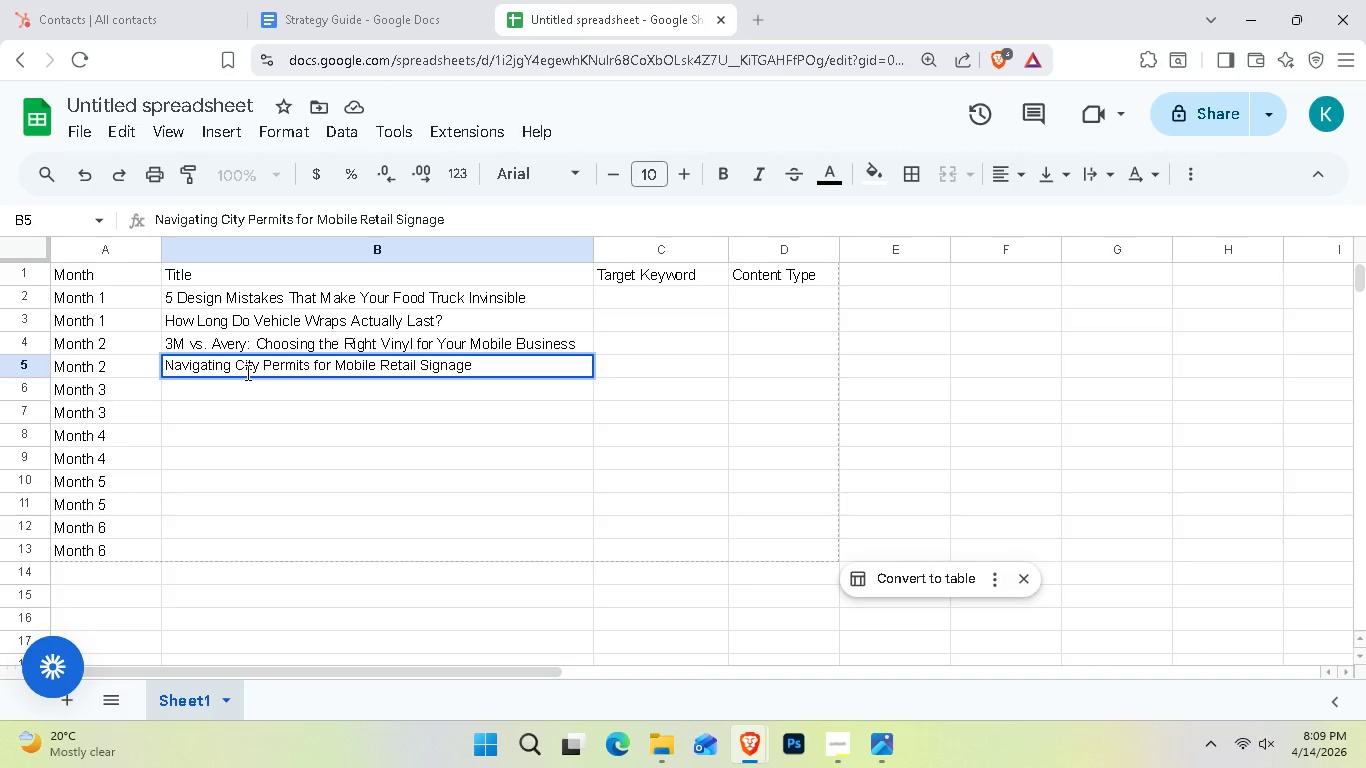 
key(Enter)
 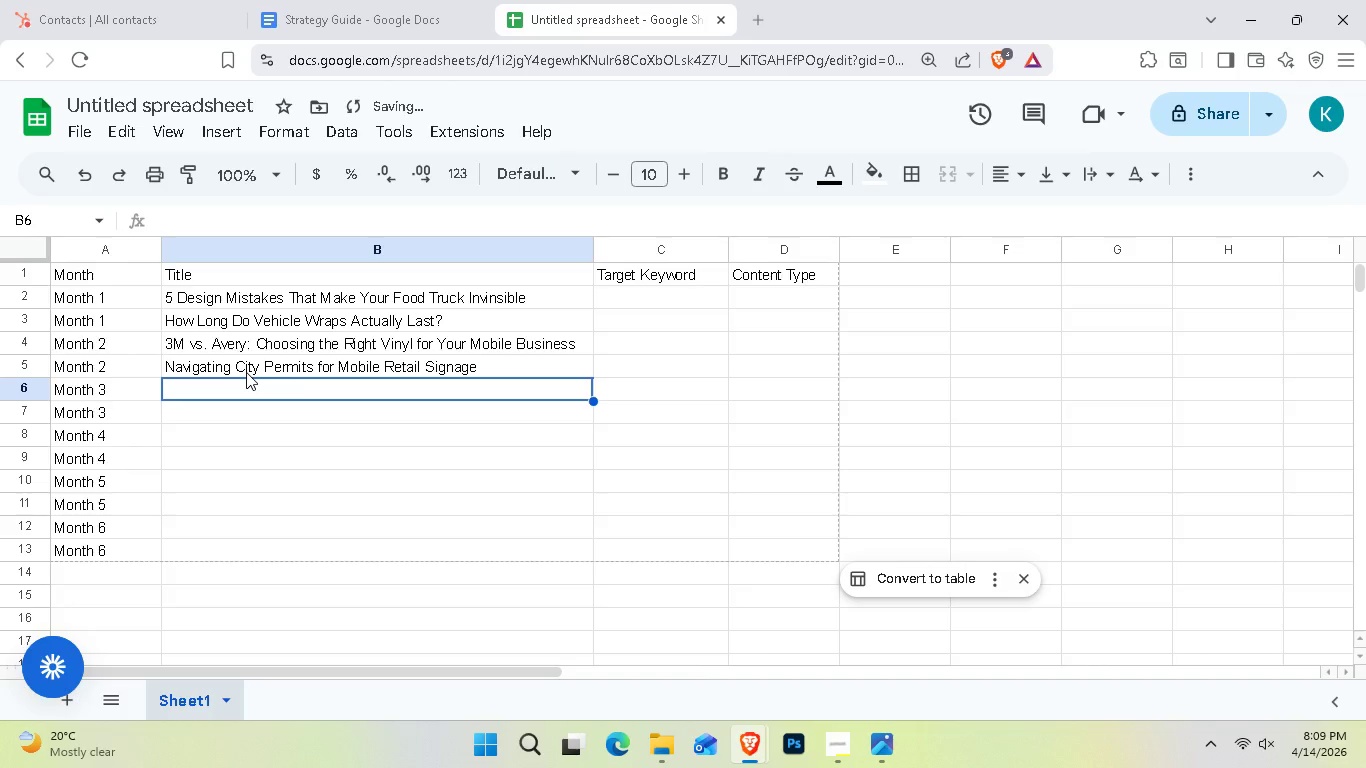 
key(Shift+H)
 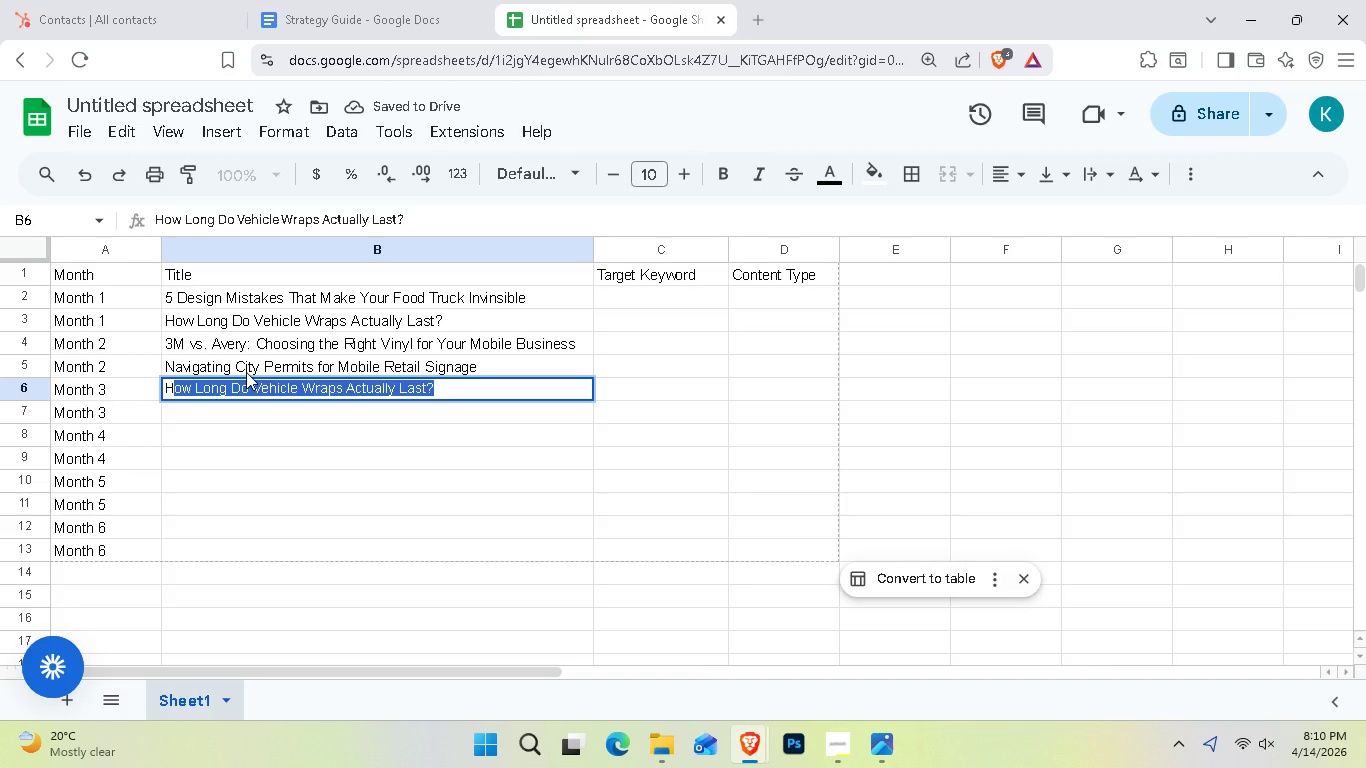 
type(ow to Clean ans)
key(Backspace)
type(d)
 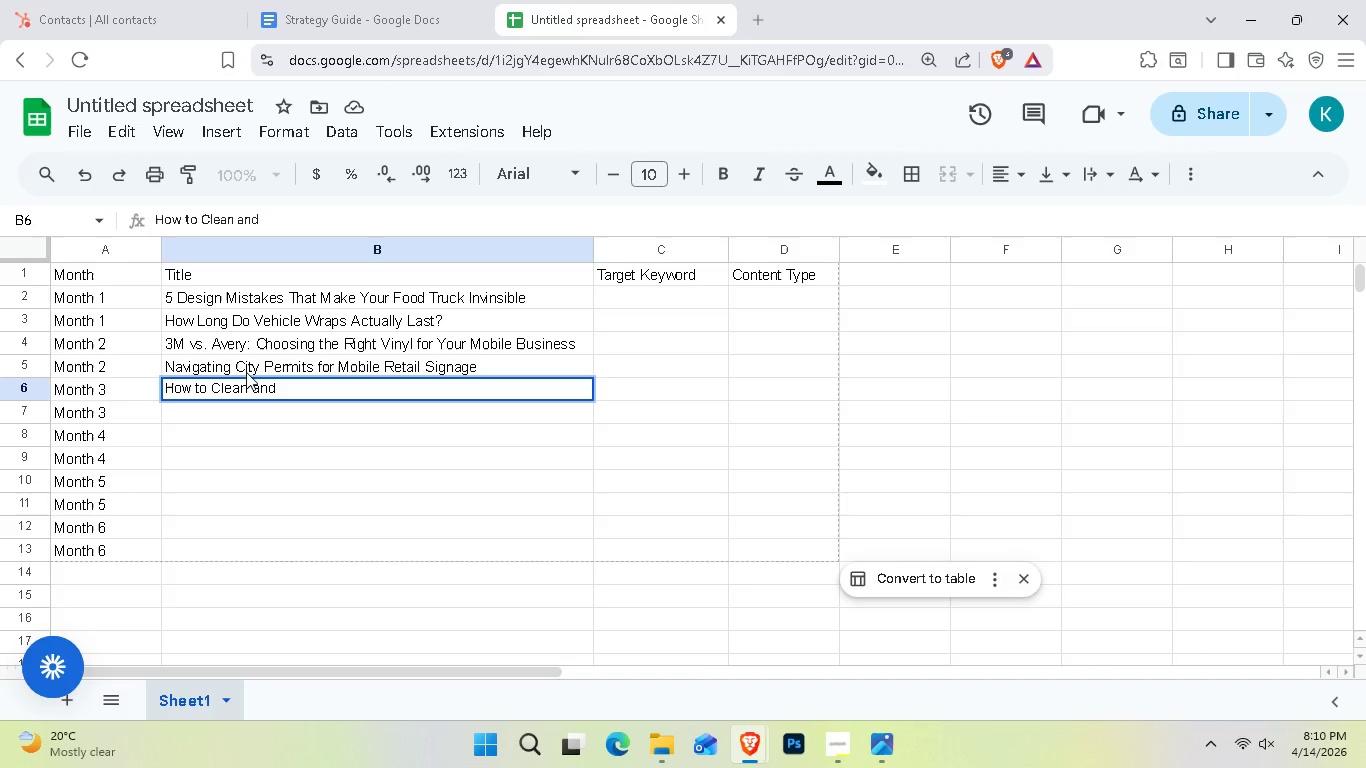 
type( Maintain Your Food Trun)
key(Backspace)
type(ckWrap)
 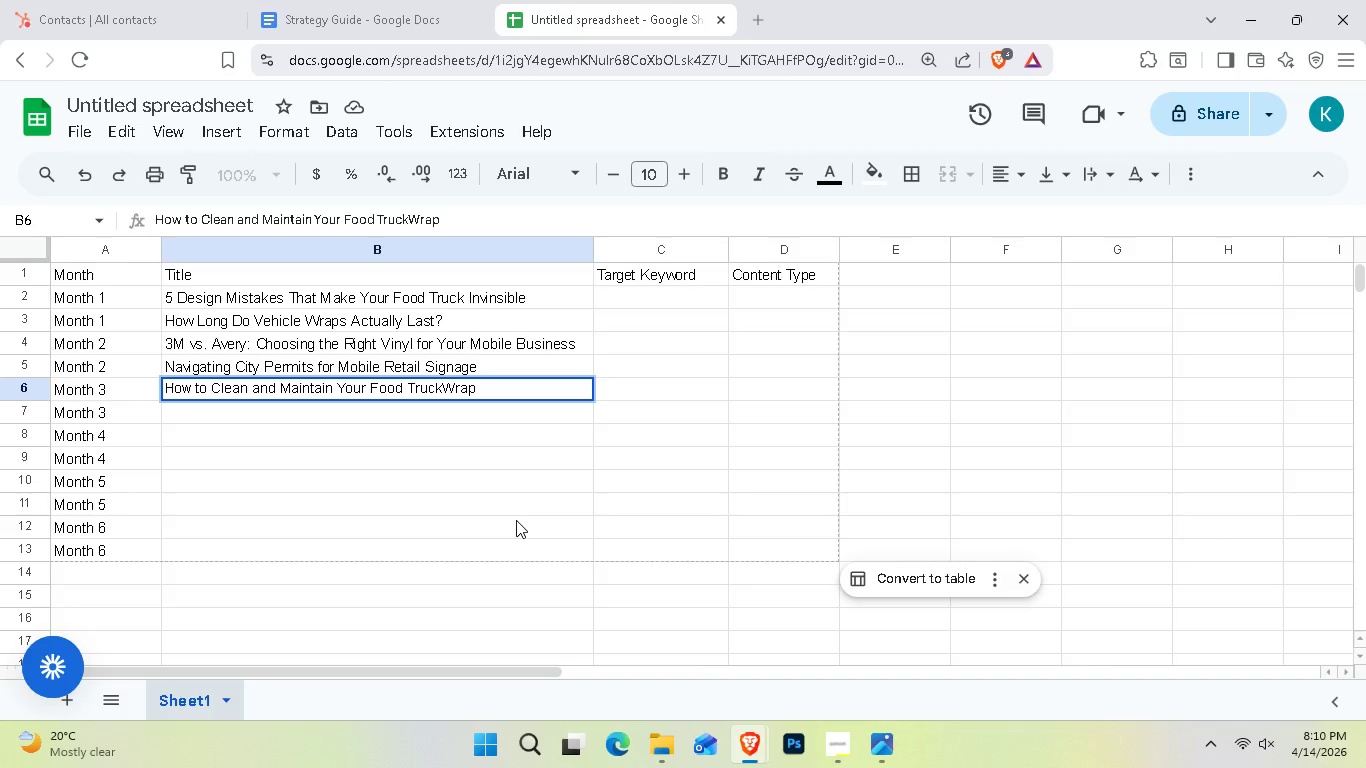 
key(Enter)
 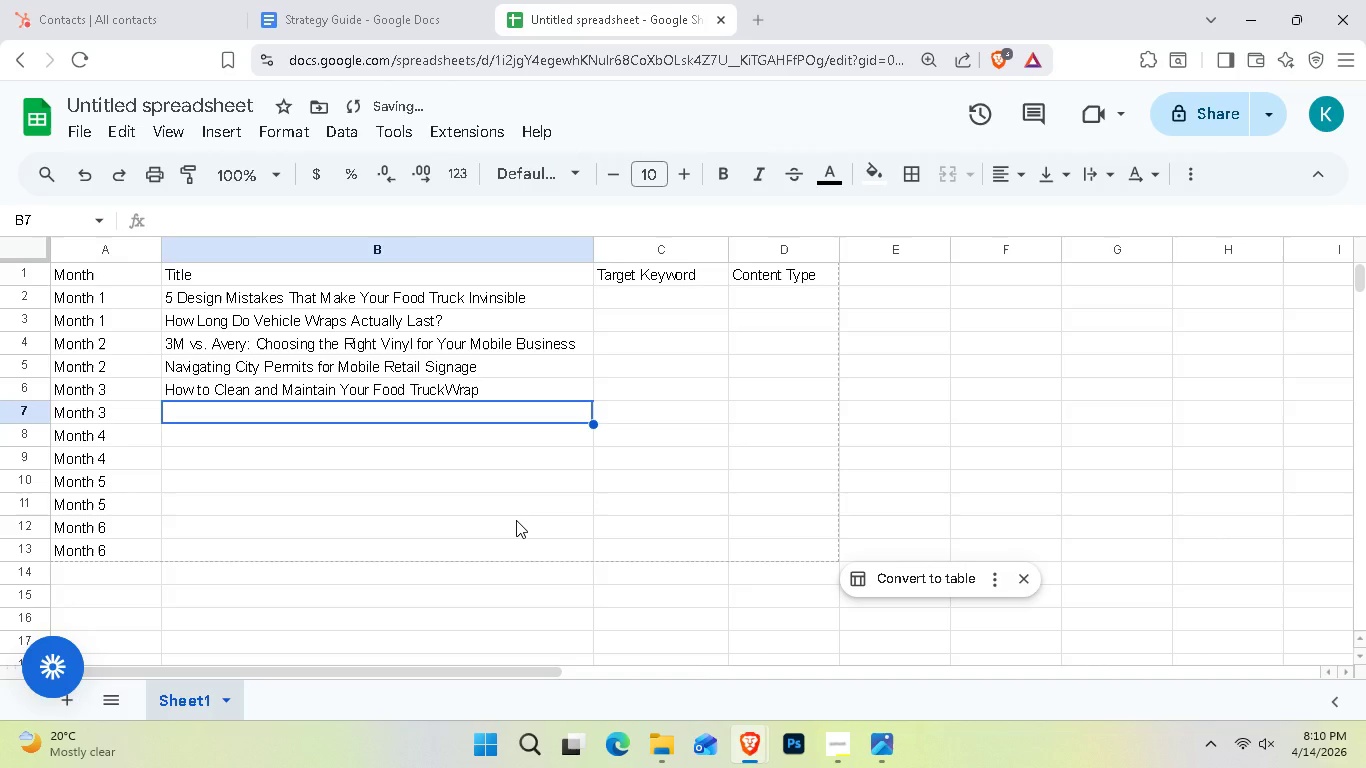 
type(Matte vs. Gr)
key(Backspace)
type(loss:)
 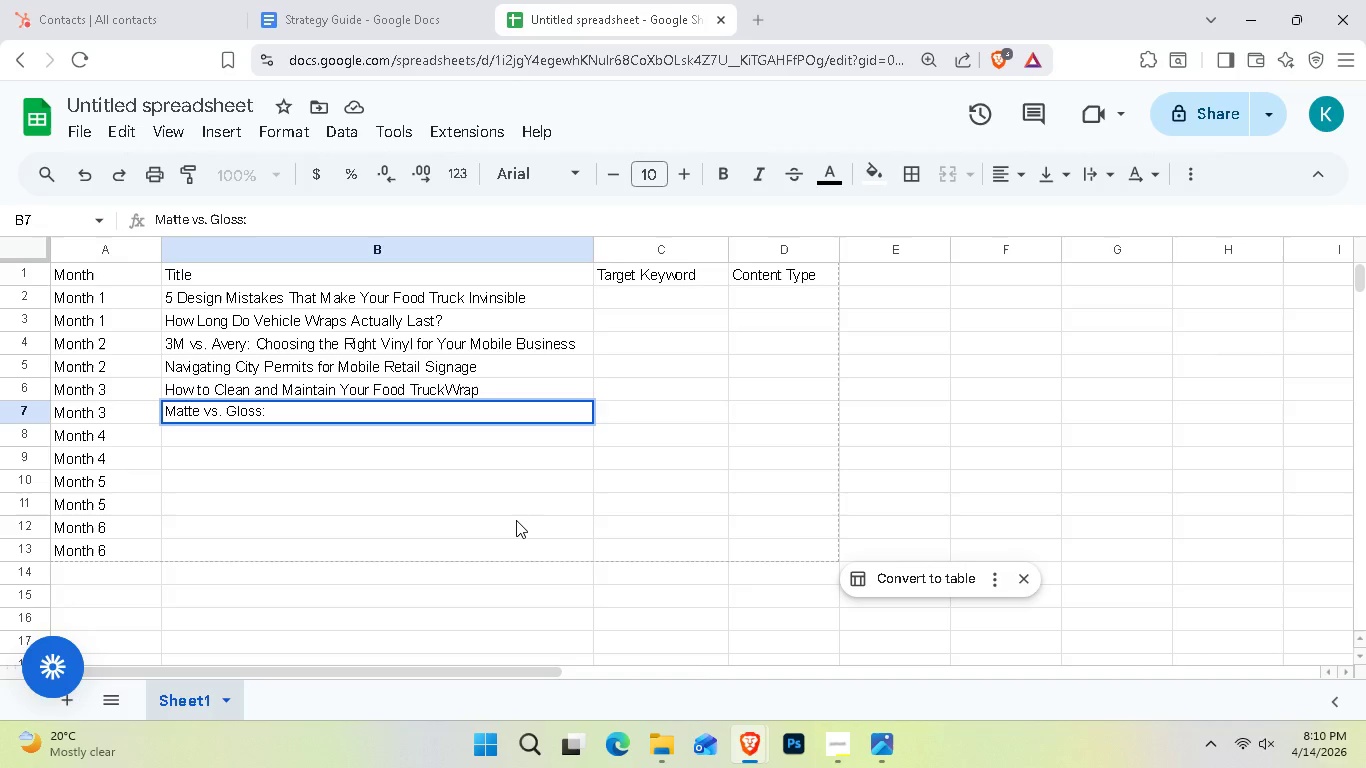 
hold_key(key=ShiftLeft, duration=0.53)
 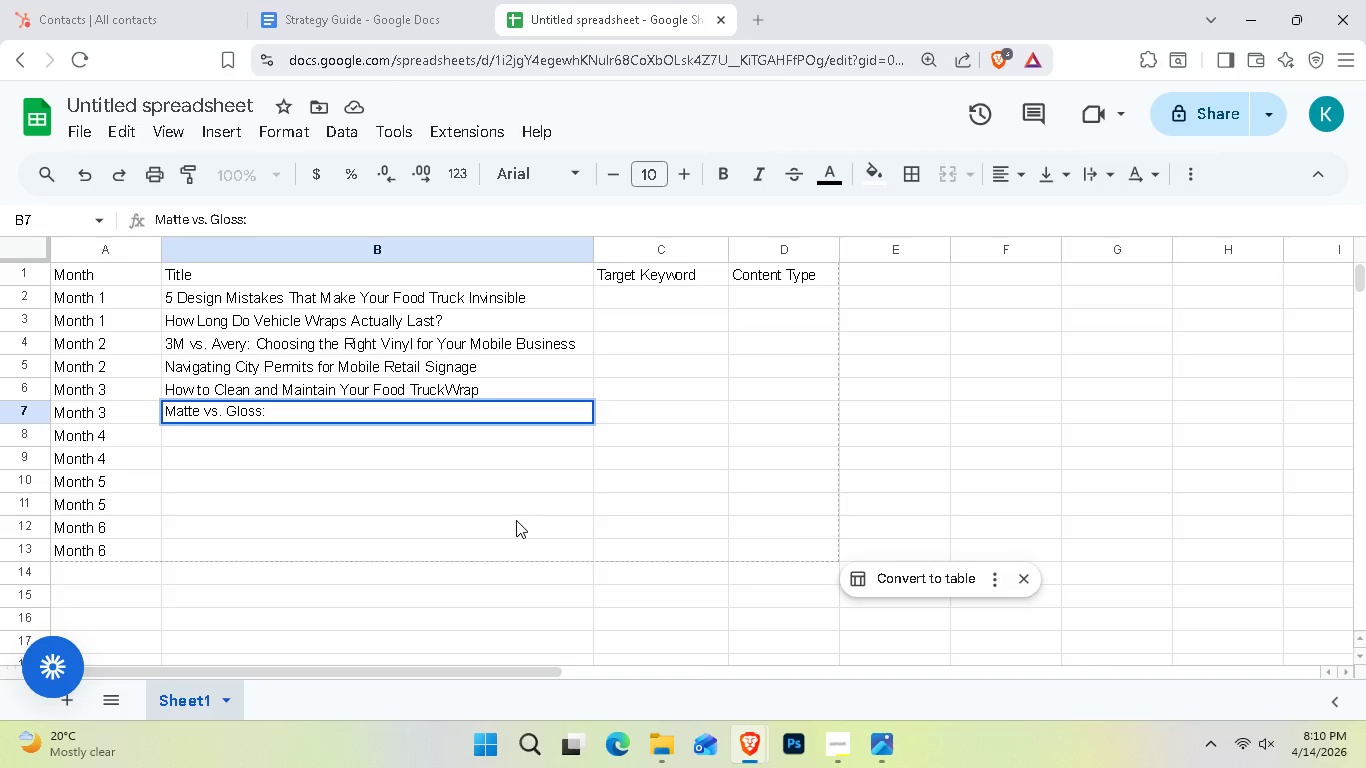 
type(Which Finish Fits Your Mobile Boutique?)
 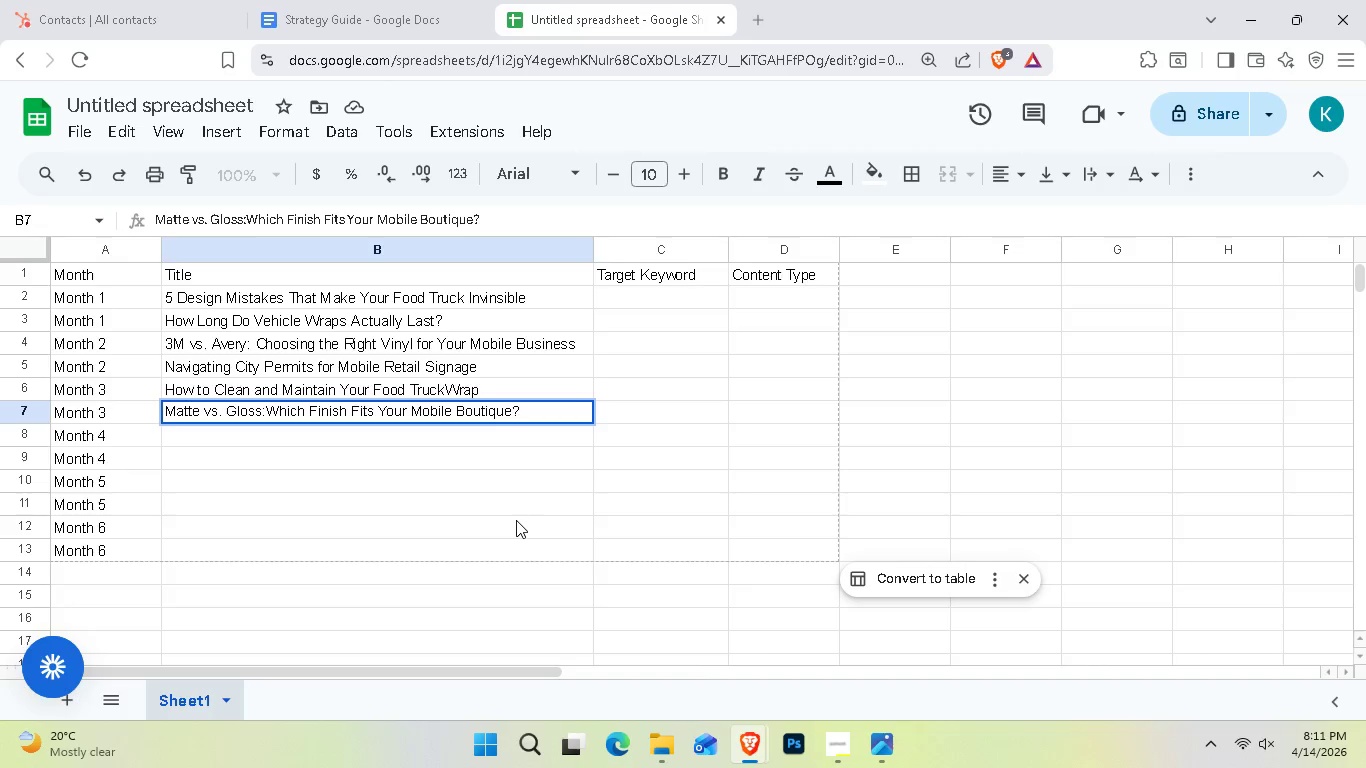 
key(Enter)
 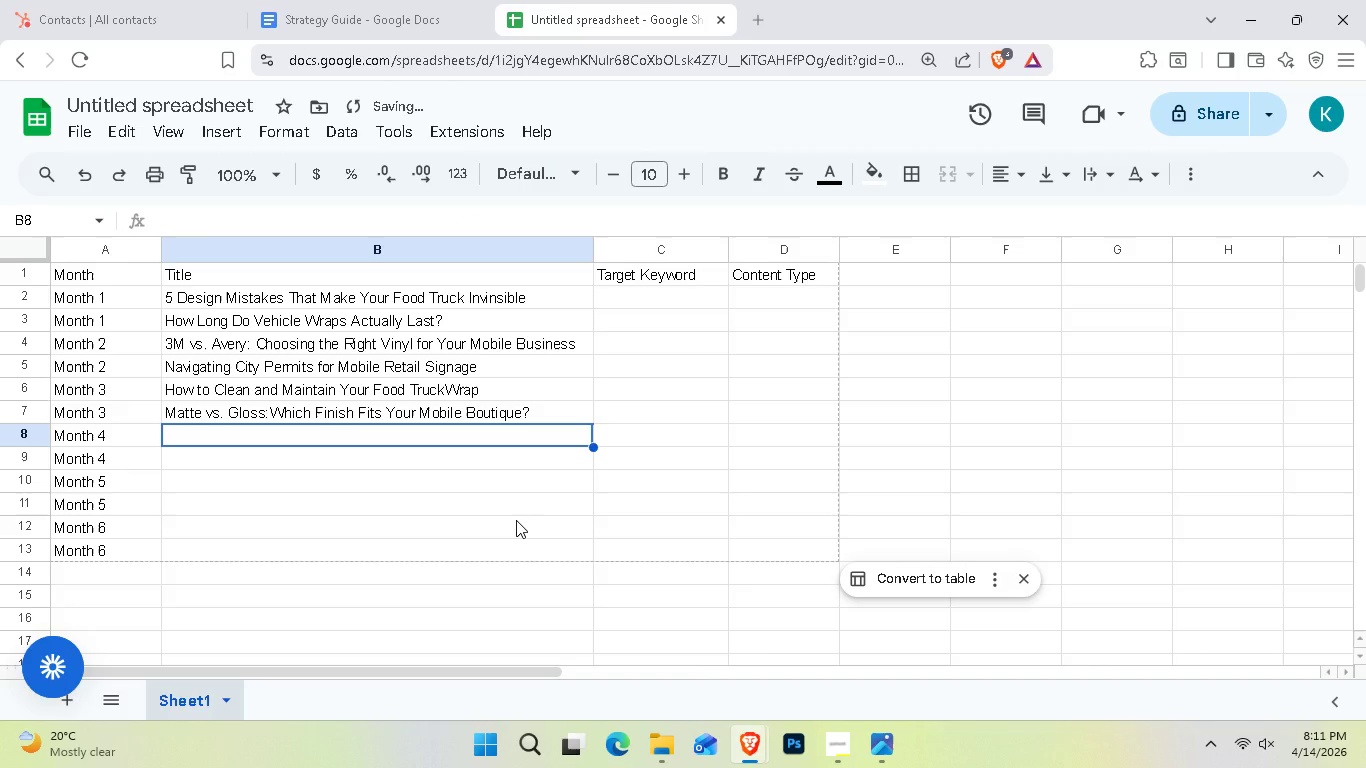 
type(Calculate)
 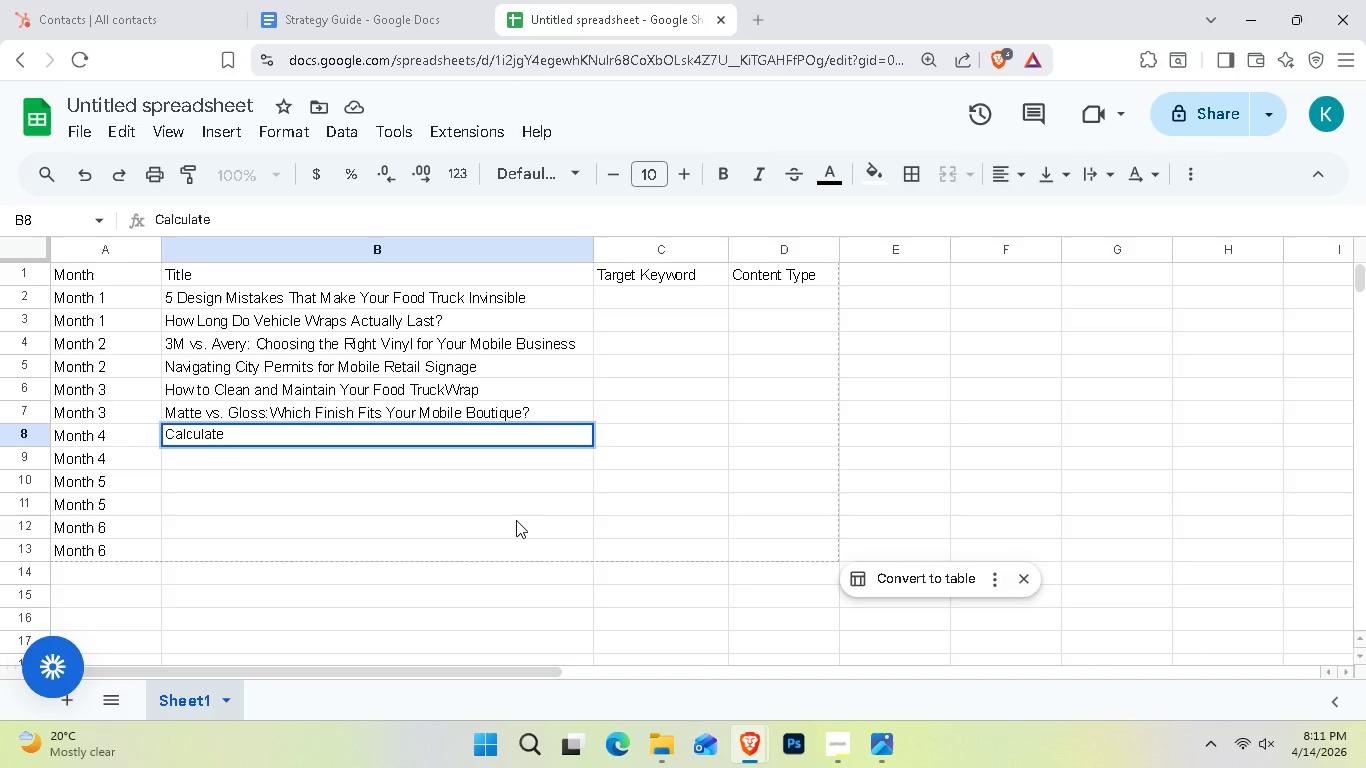 
key(Backspace)
type(ing the ROI of  Full commercial Vehicle Wrap)
 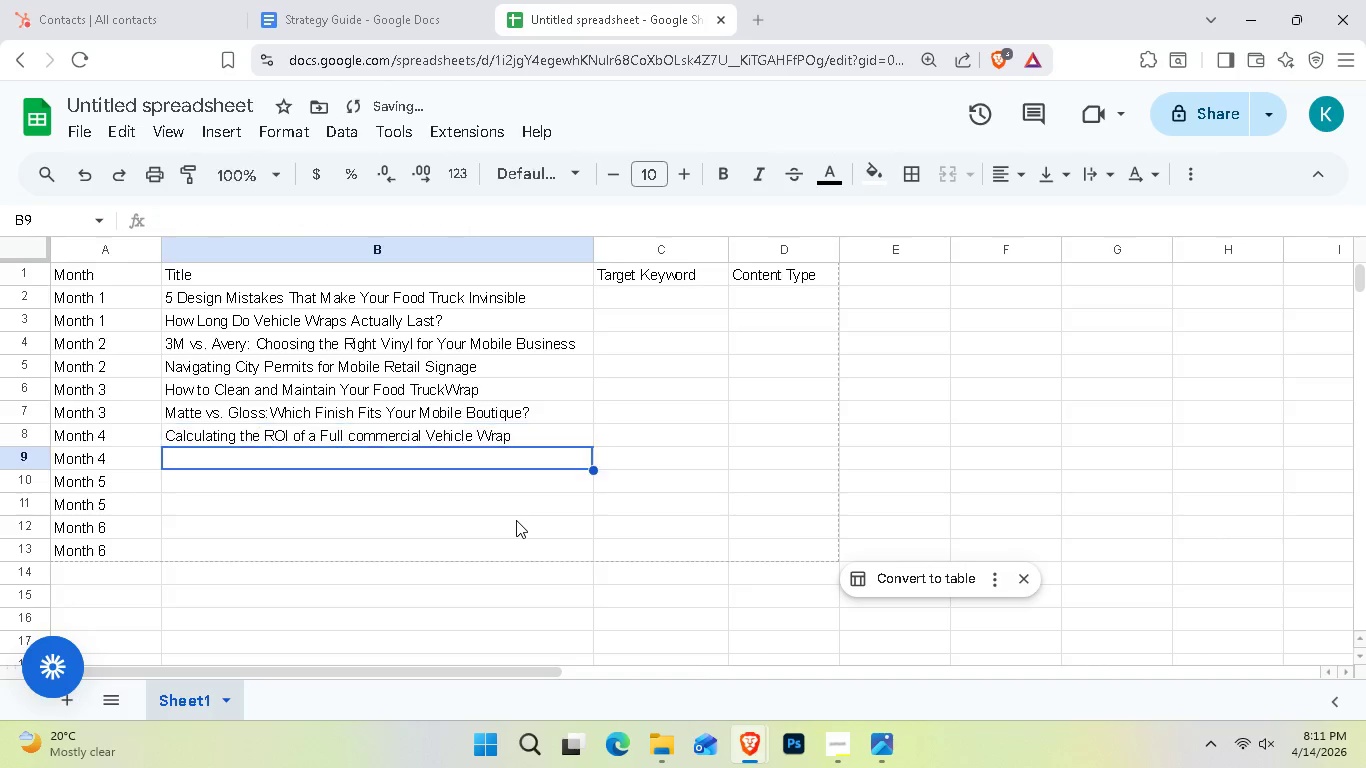 
 